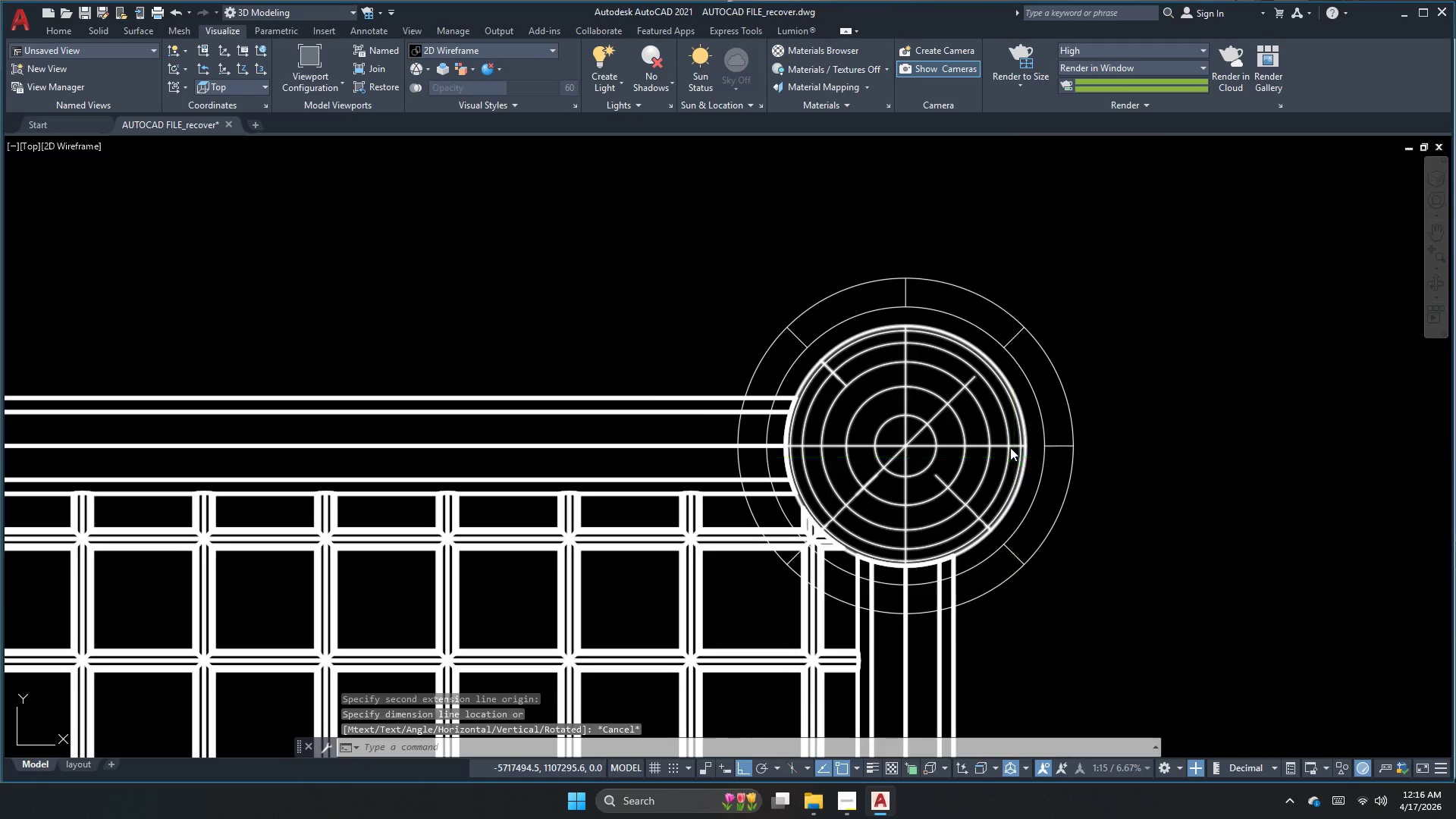 
scroll: coordinate [1012, 445], scroll_direction: up, amount: 6.0
 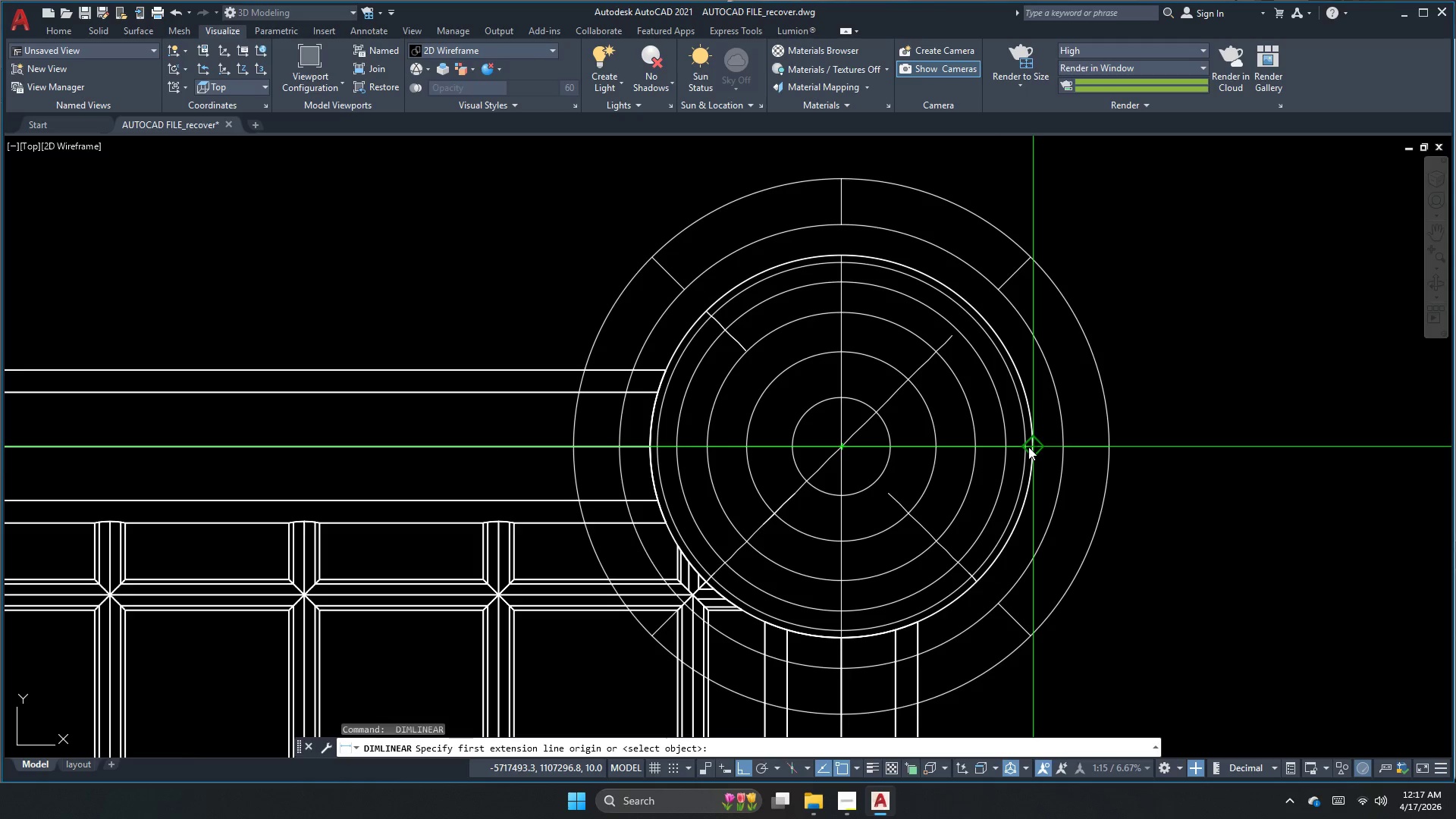 
left_click([1028, 447])
 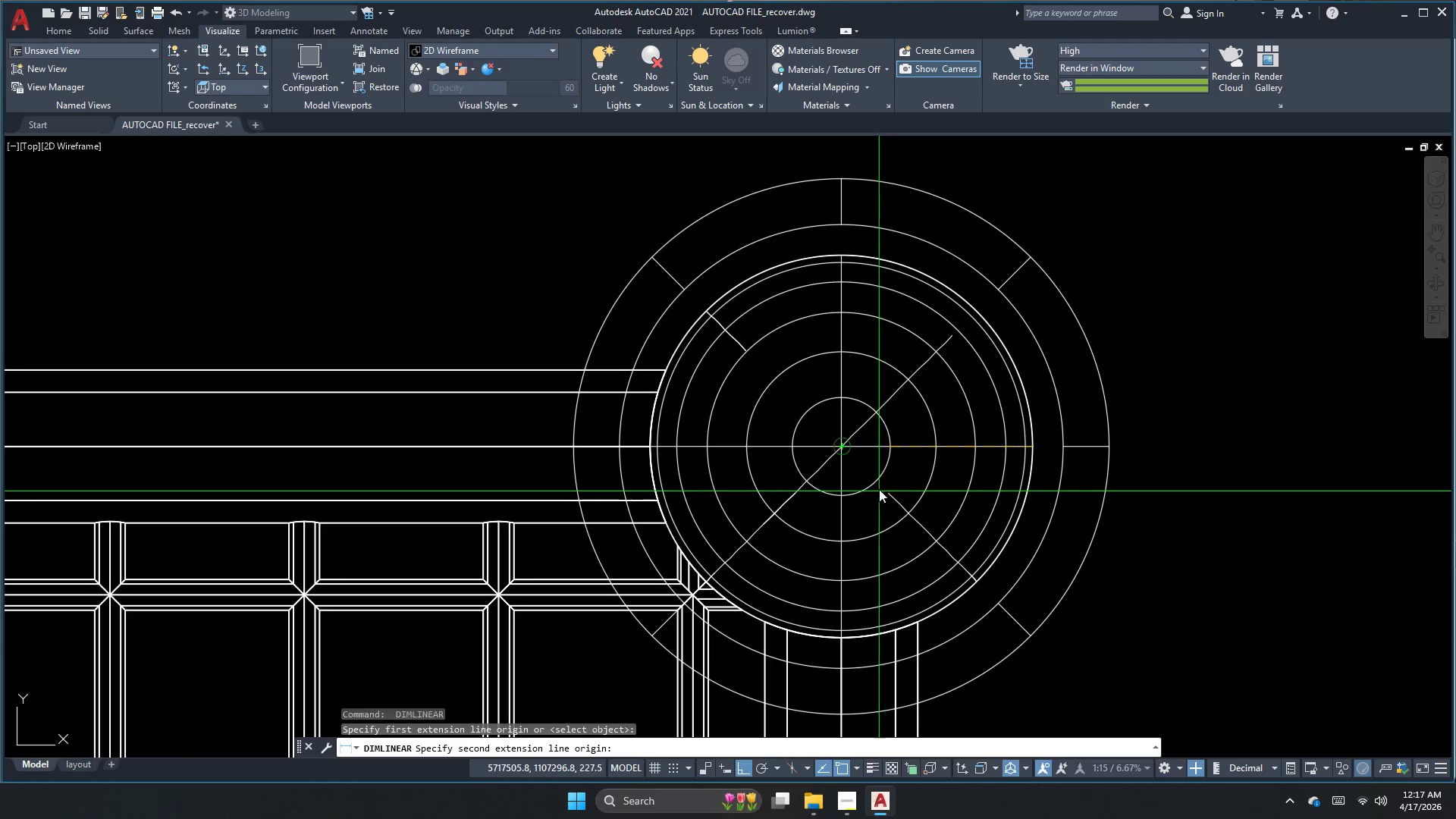 
scroll: coordinate [1126, 409], scroll_direction: down, amount: 5.0
 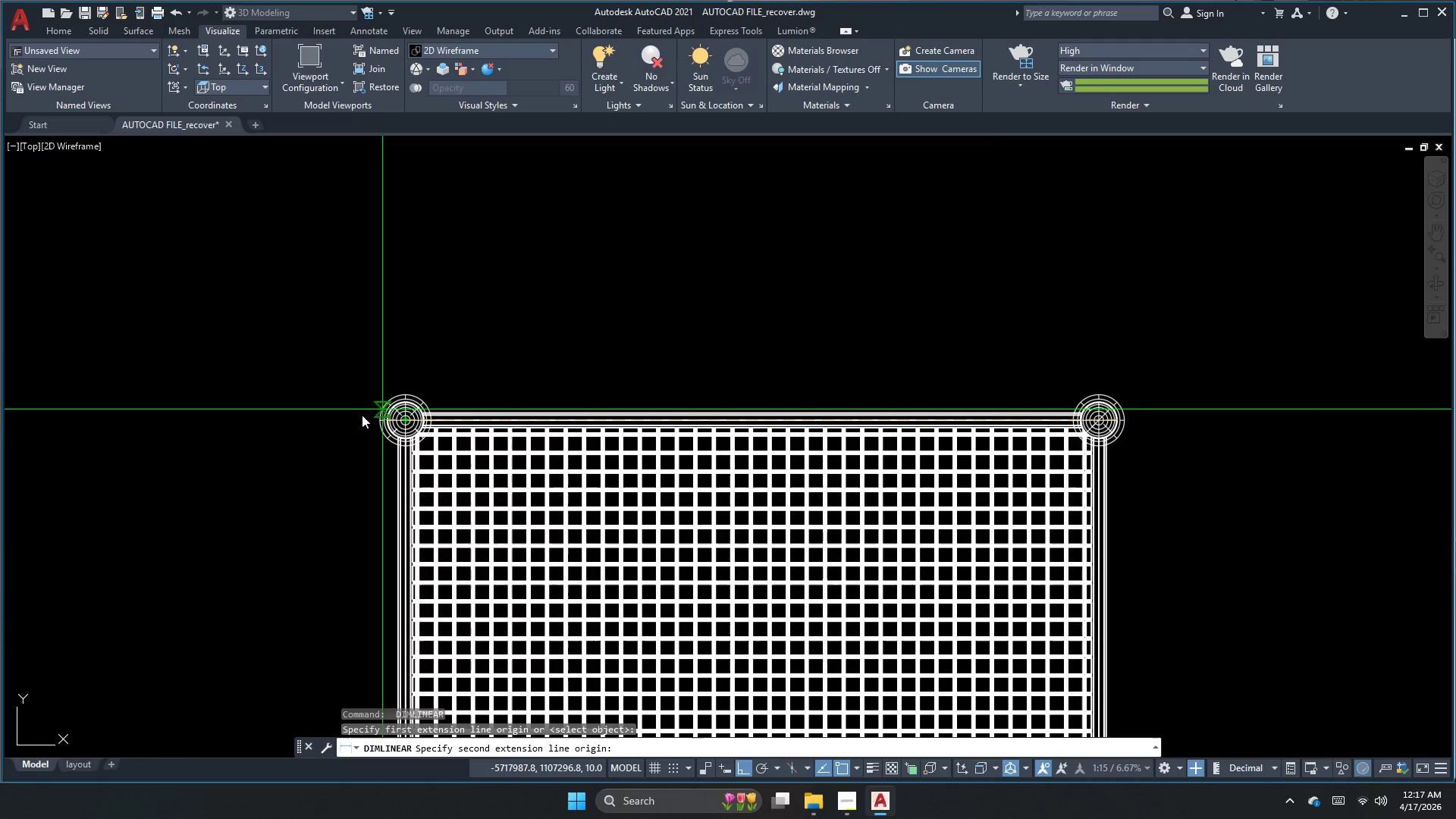 
scroll: coordinate [510, 416], scroll_direction: up, amount: 4.0
 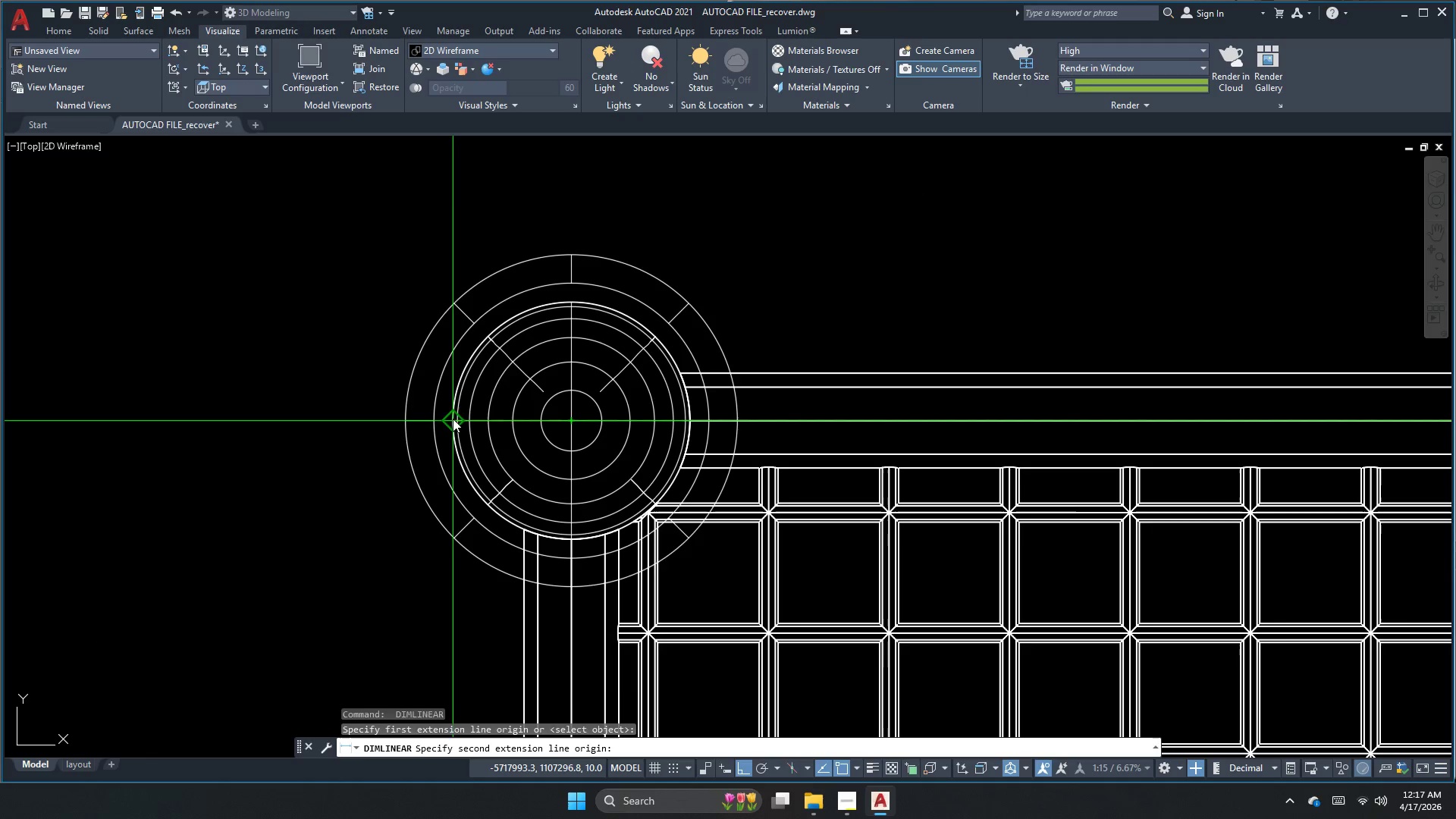 
scroll: coordinate [476, 370], scroll_direction: down, amount: 5.0
 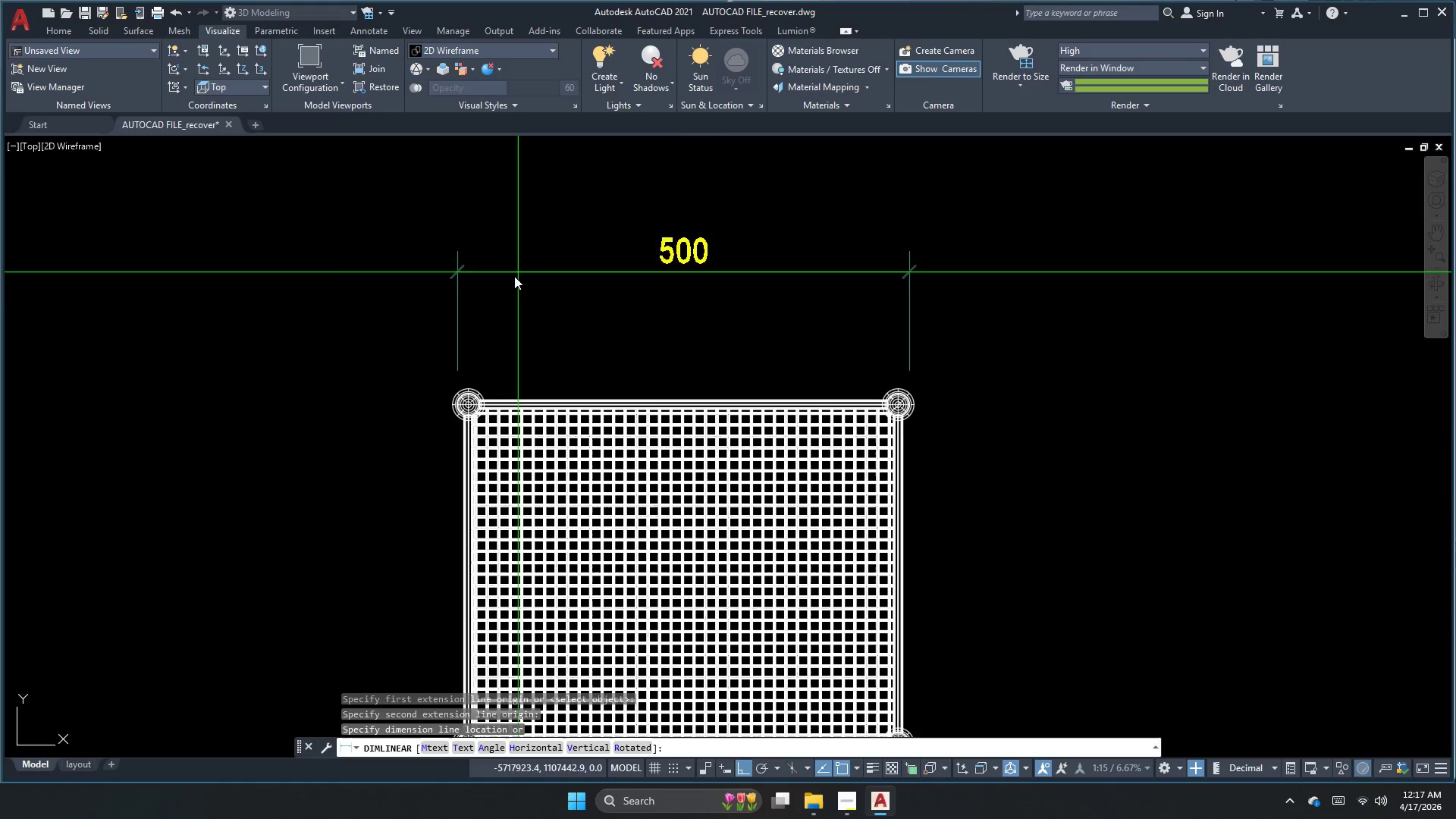 
key(Escape)
 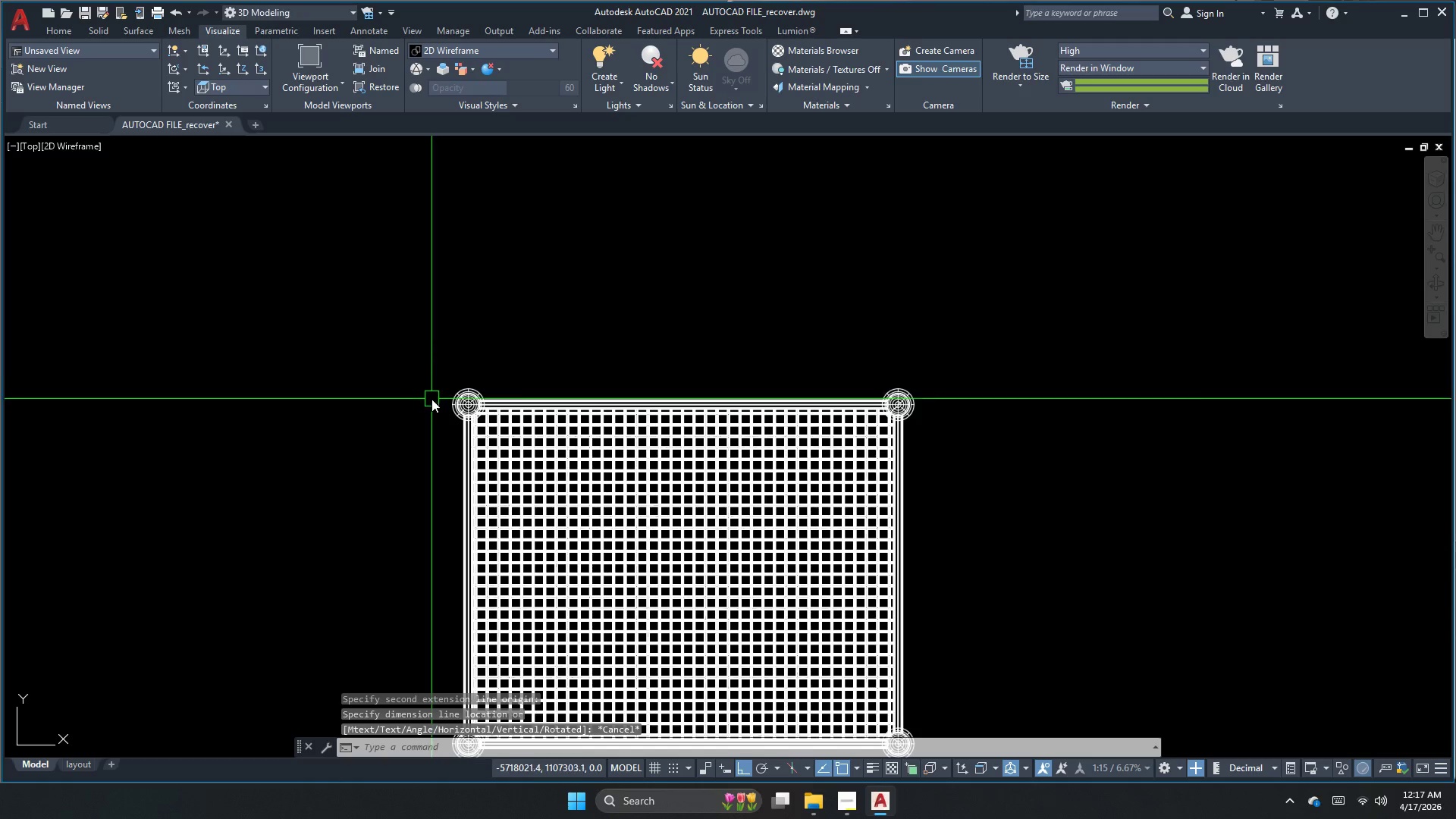 
key(Space)
 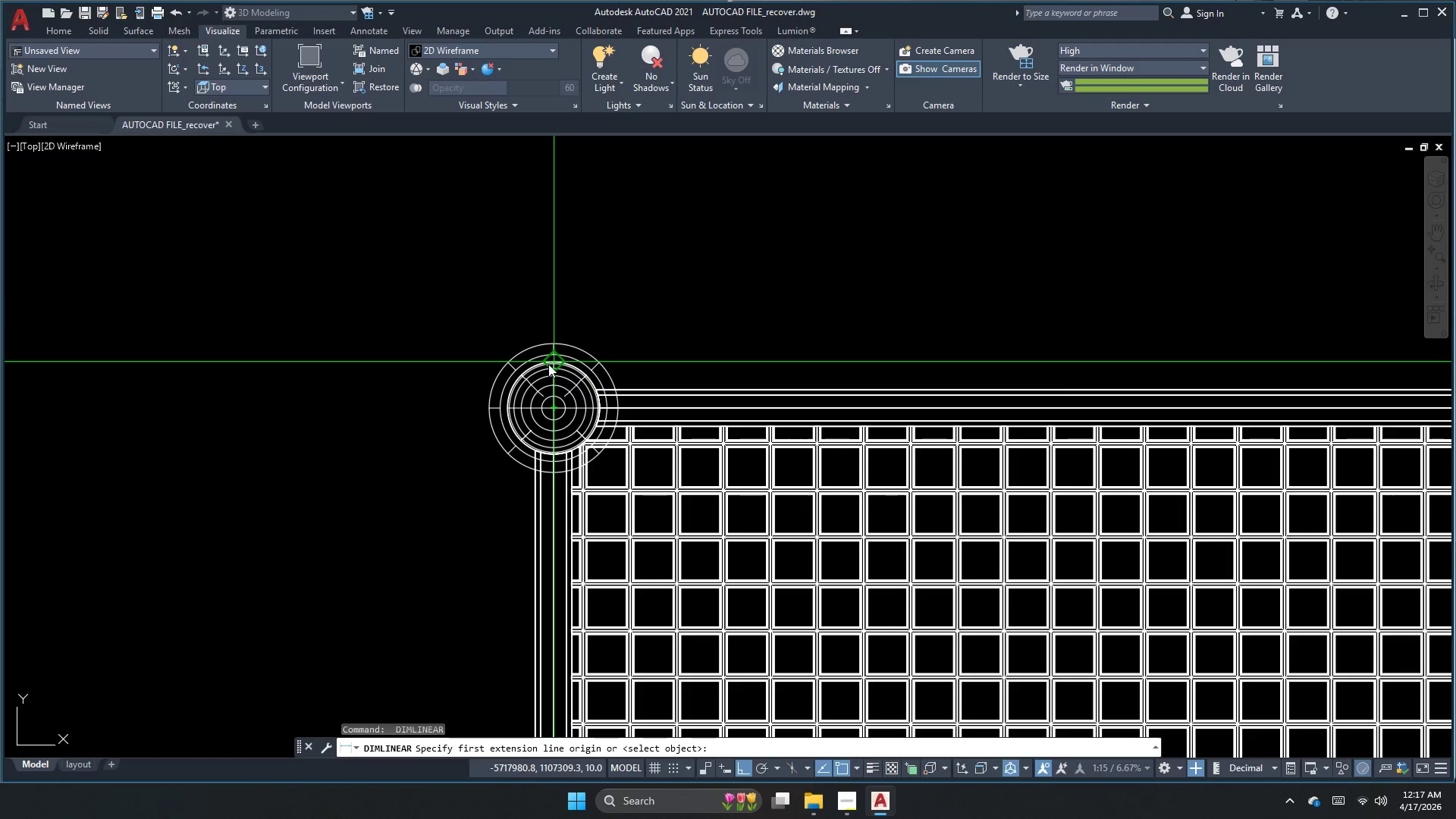 
scroll: coordinate [471, 416], scroll_direction: up, amount: 3.0
 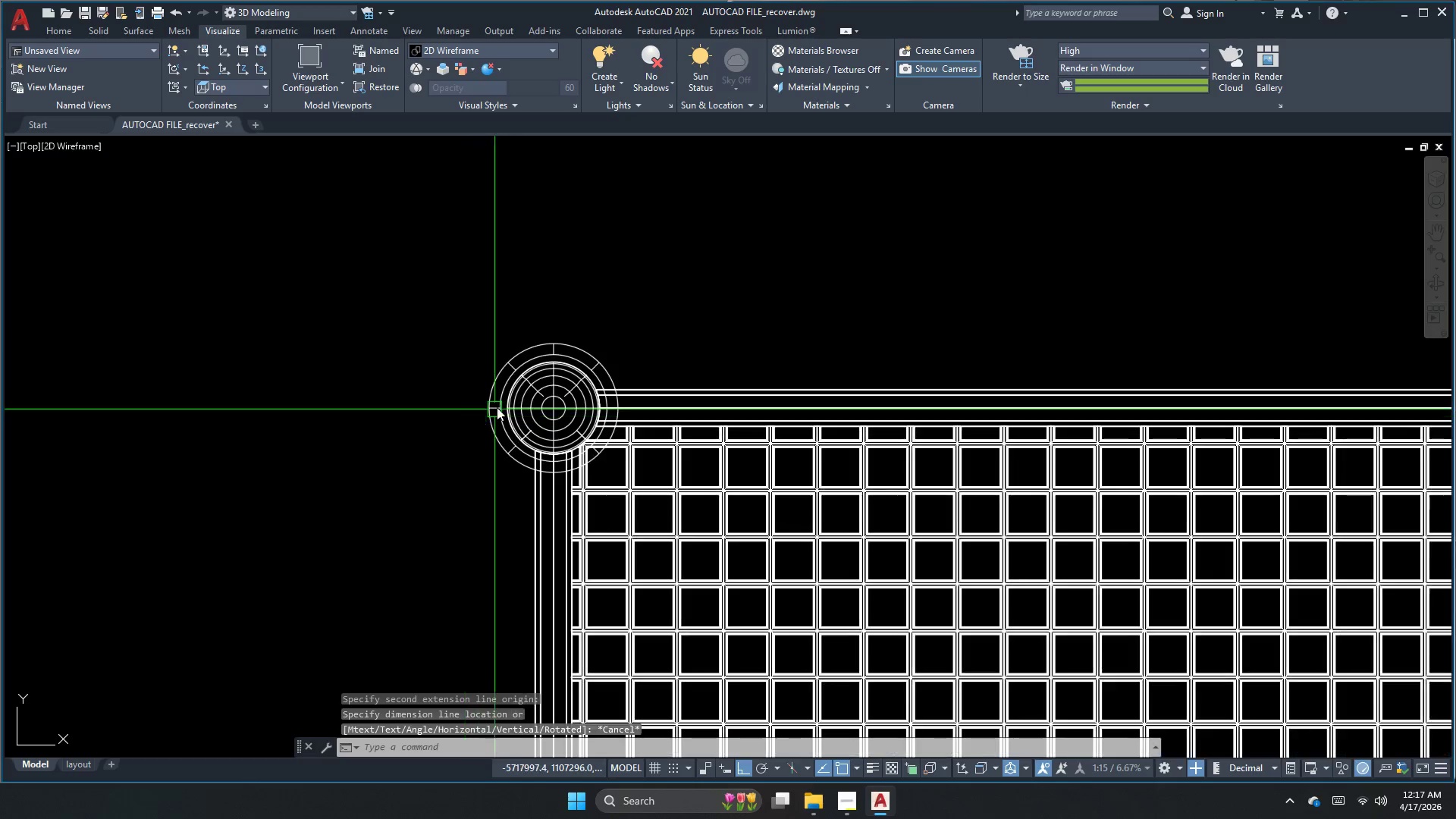 
left_click([550, 364])
 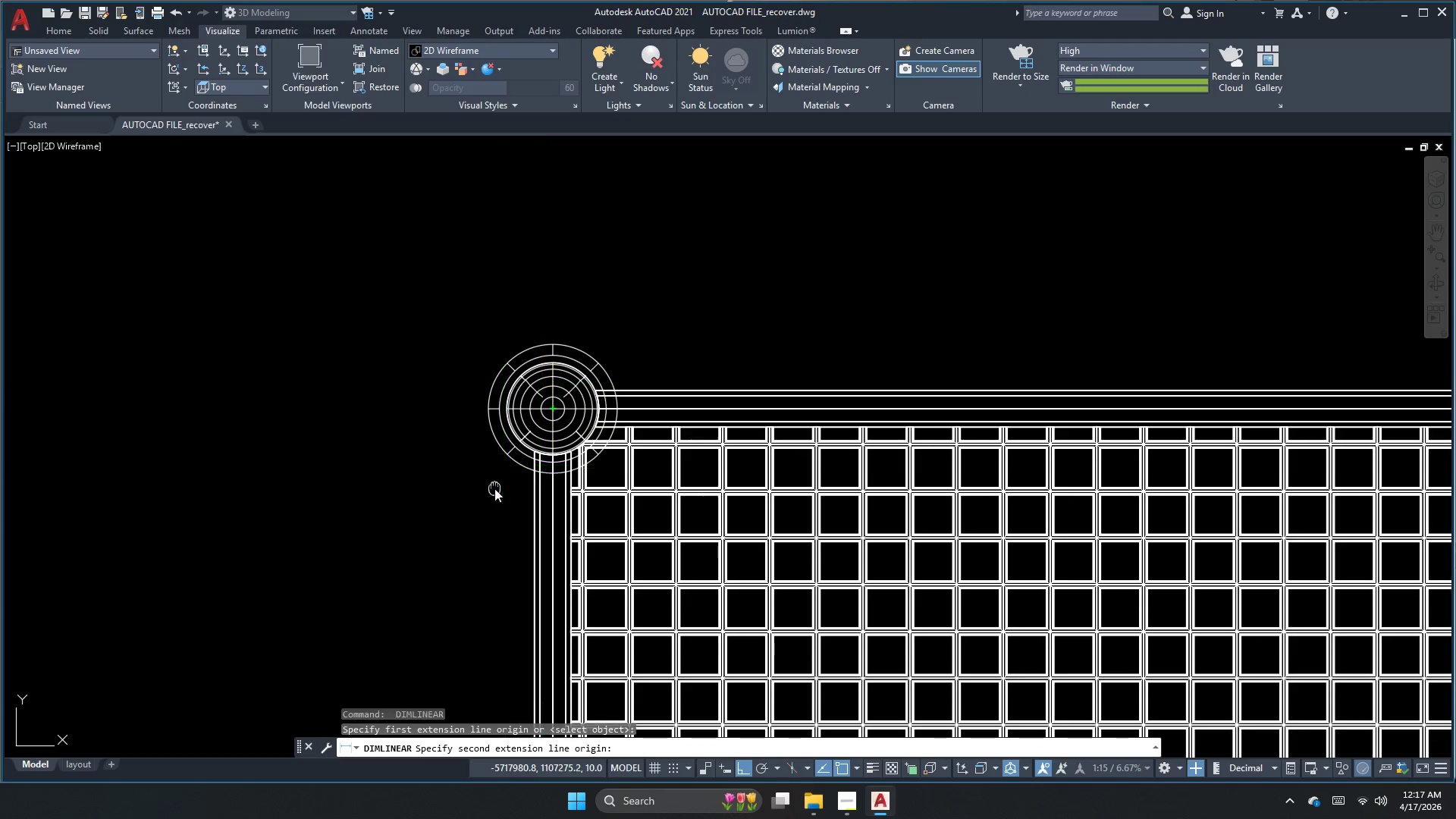 
scroll: coordinate [506, 317], scroll_direction: down, amount: 3.0
 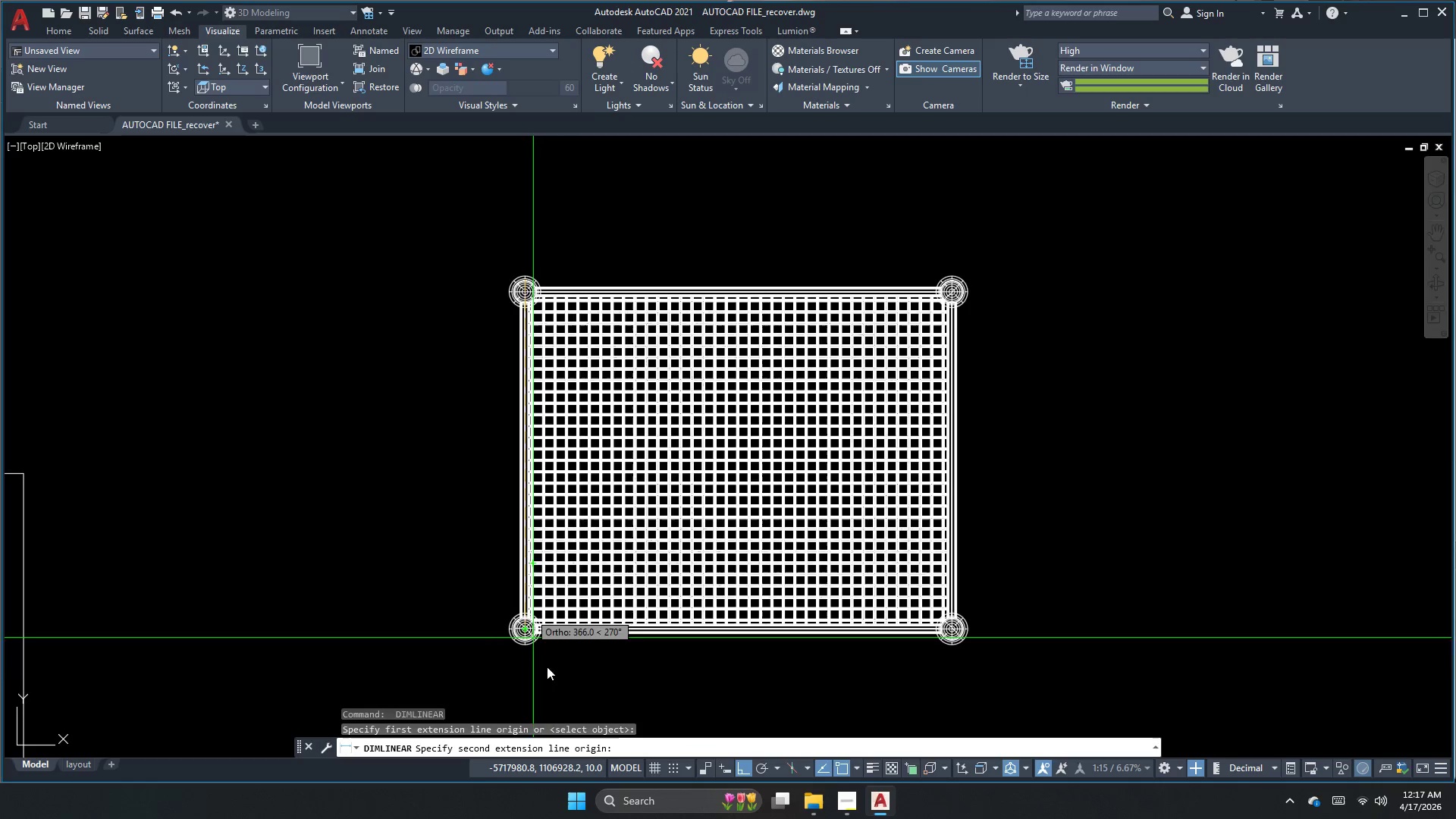 
scroll: coordinate [484, 572], scroll_direction: up, amount: 4.0
 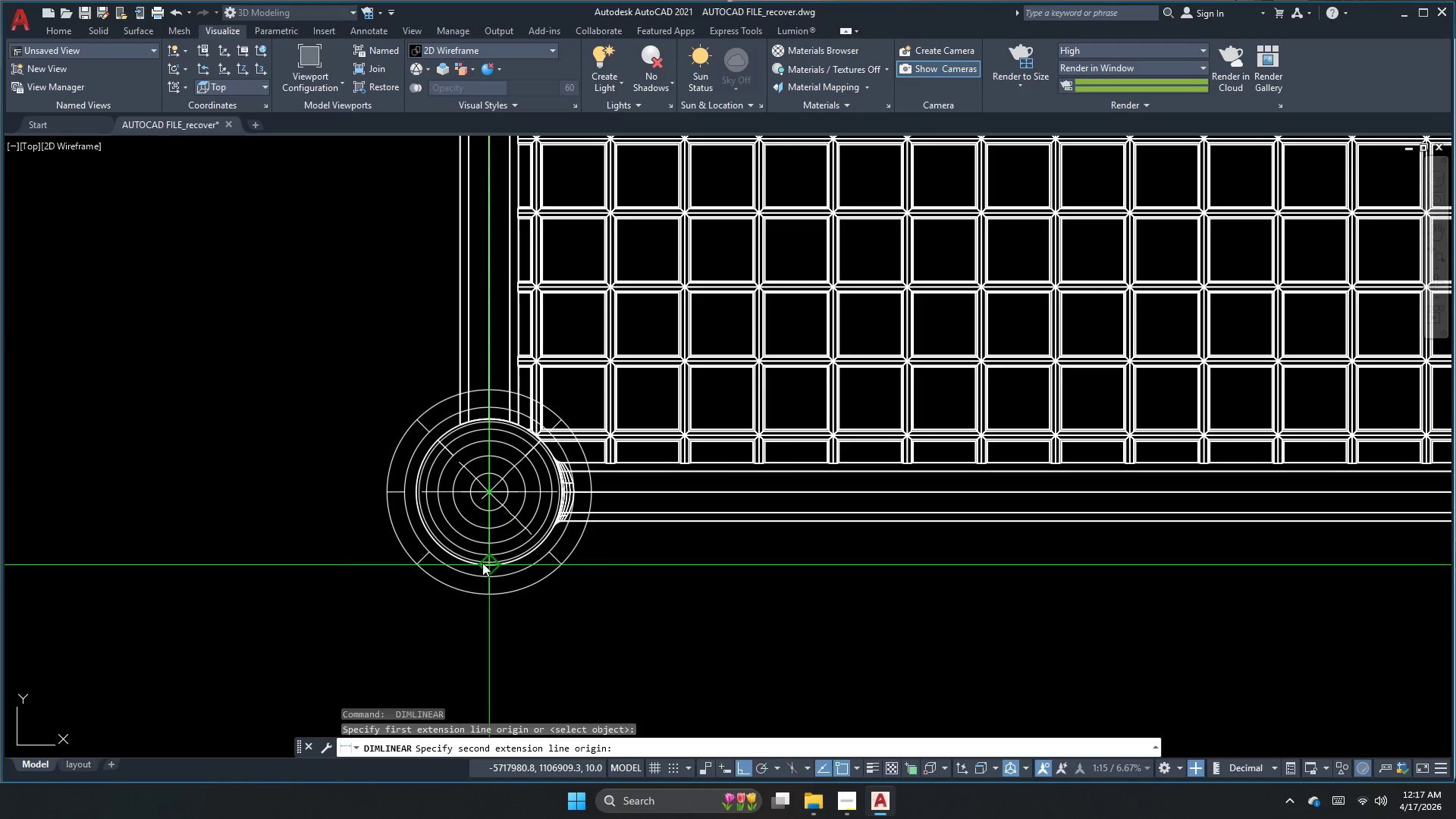 
left_click([483, 563])
 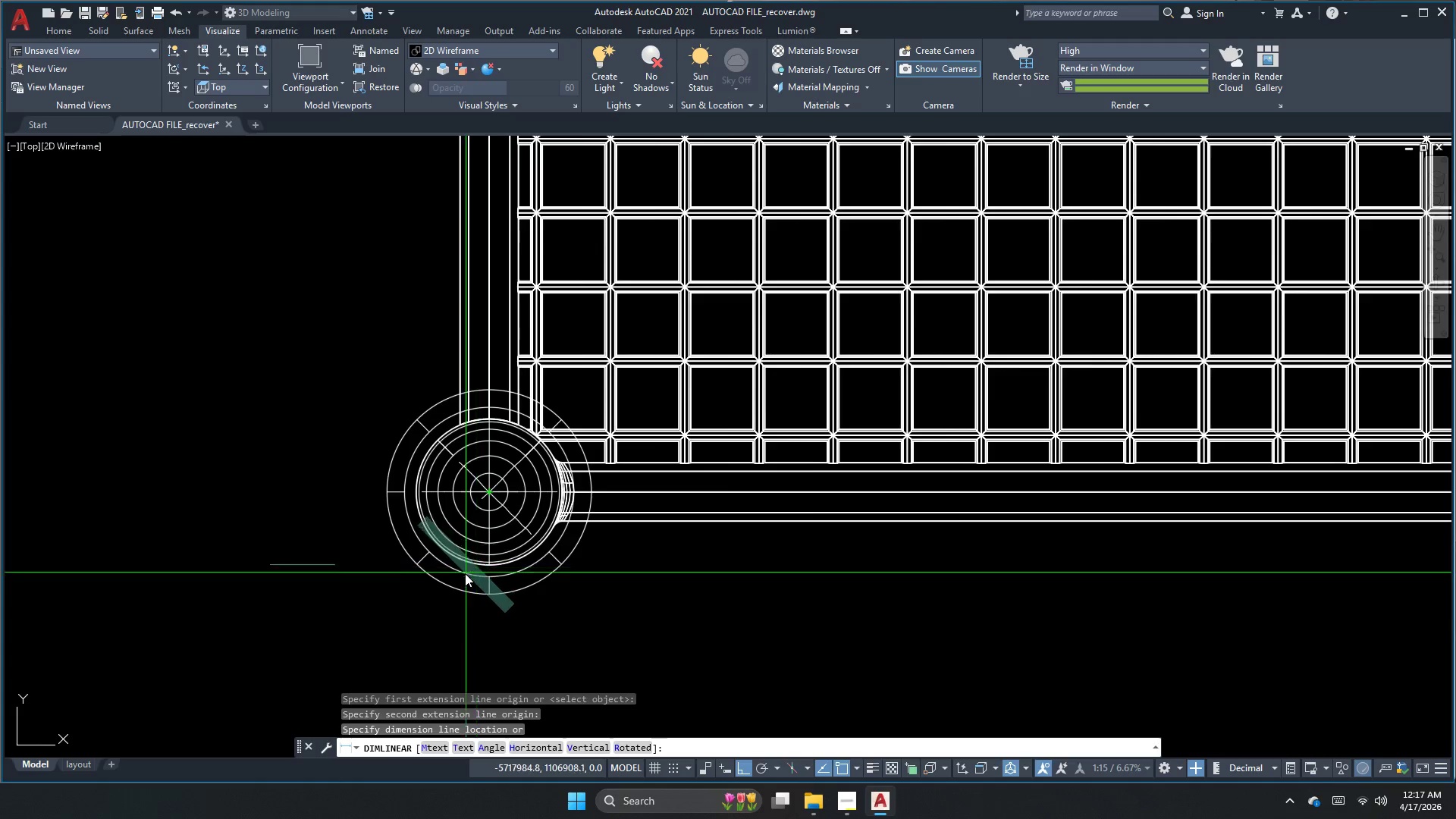 
key(Escape)
 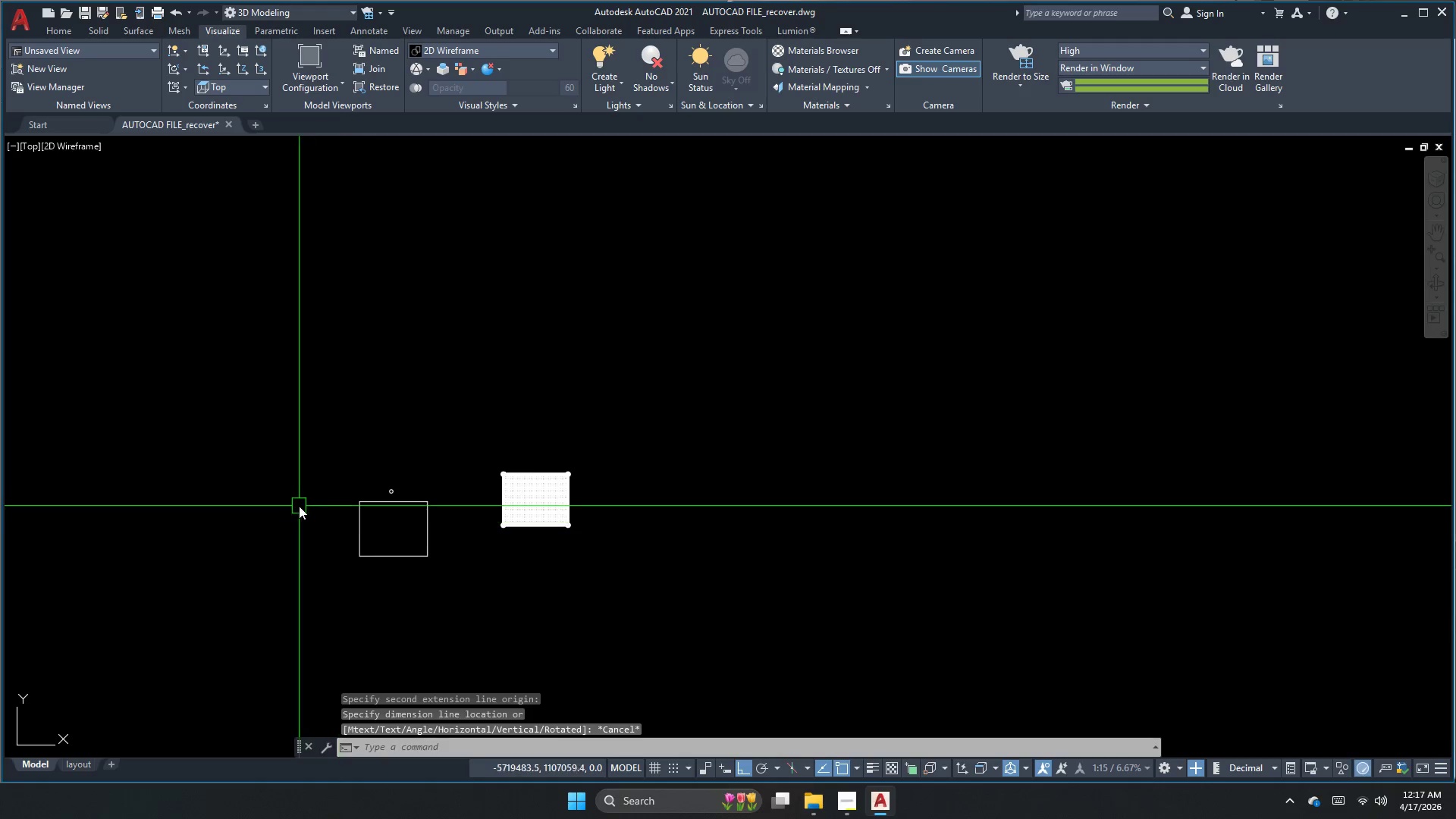 
key(Escape)
 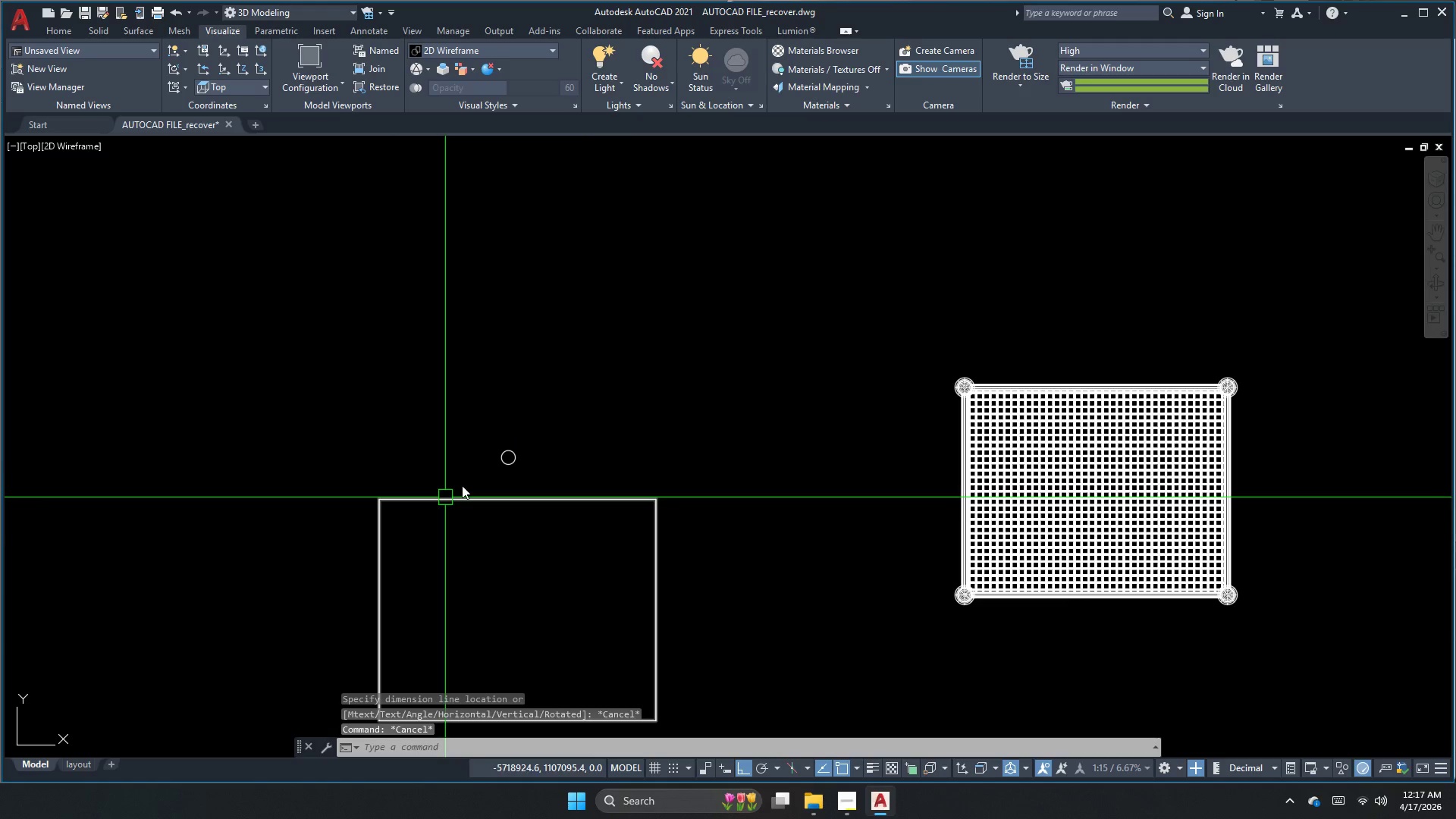 
scroll: coordinate [403, 503], scroll_direction: down, amount: 5.0
 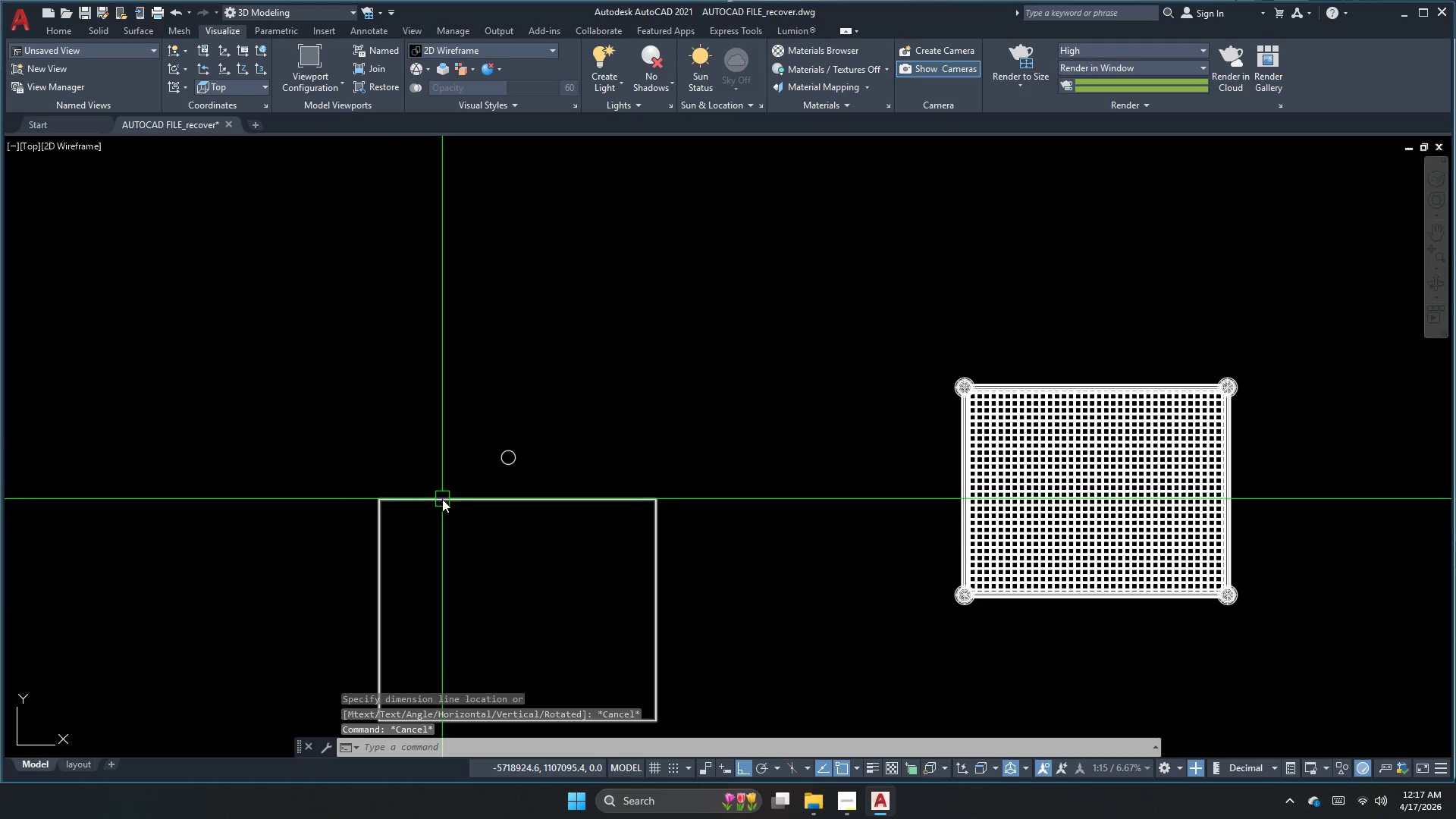 
key(Escape)
 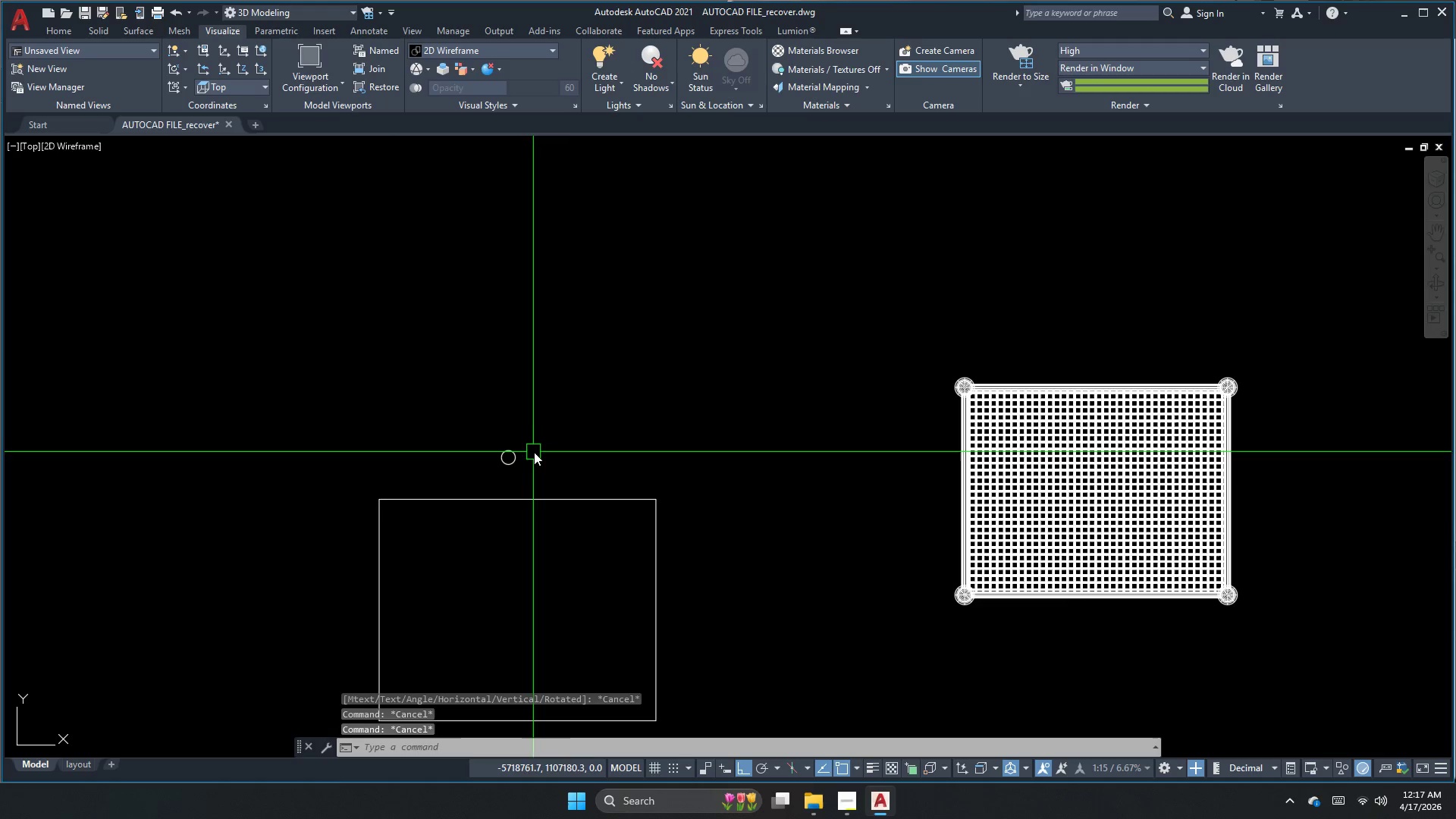 
left_click([517, 456])
 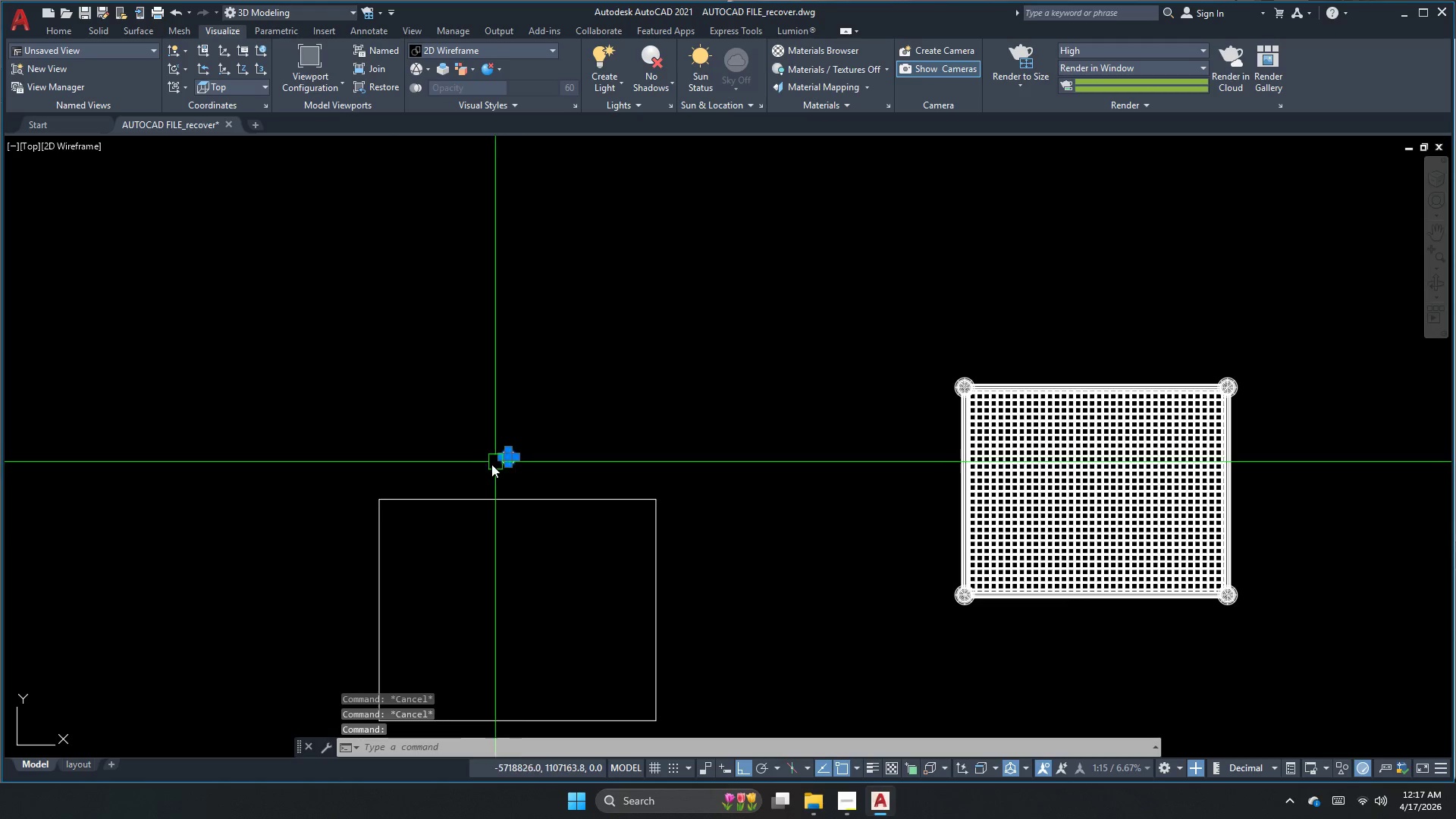 
key(M)
 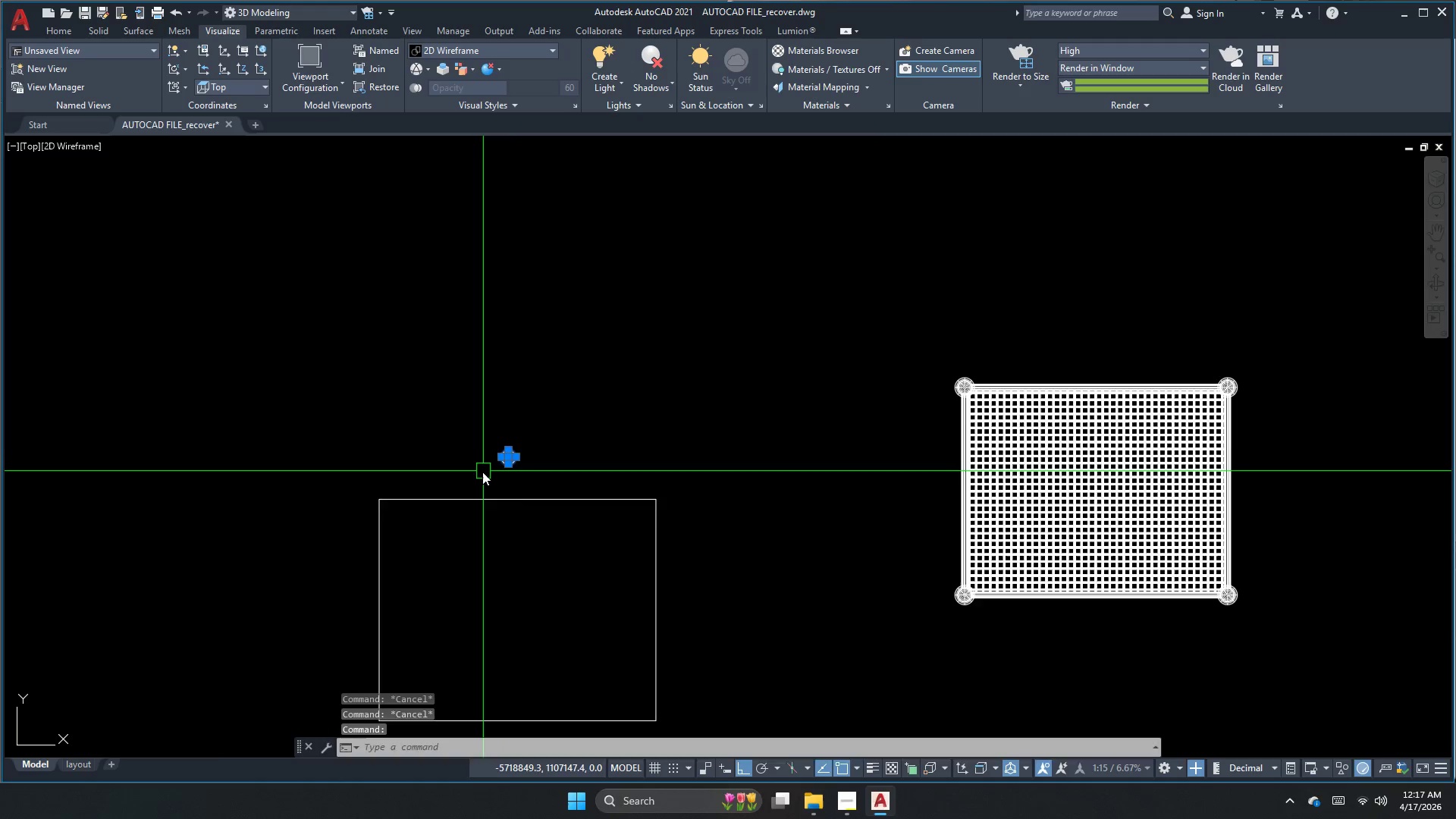 
key(Space)
 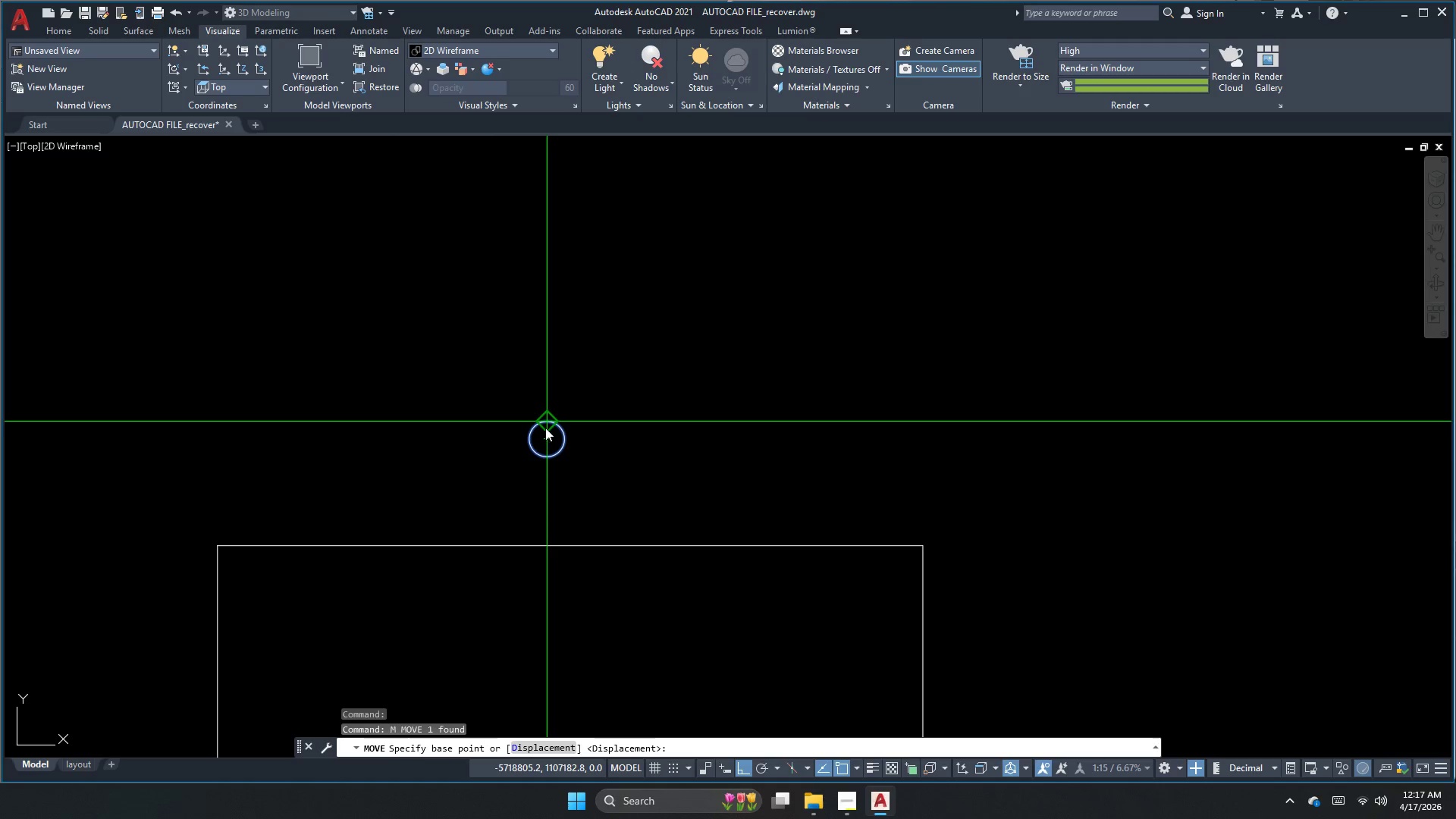 
scroll: coordinate [482, 472], scroll_direction: up, amount: 2.0
 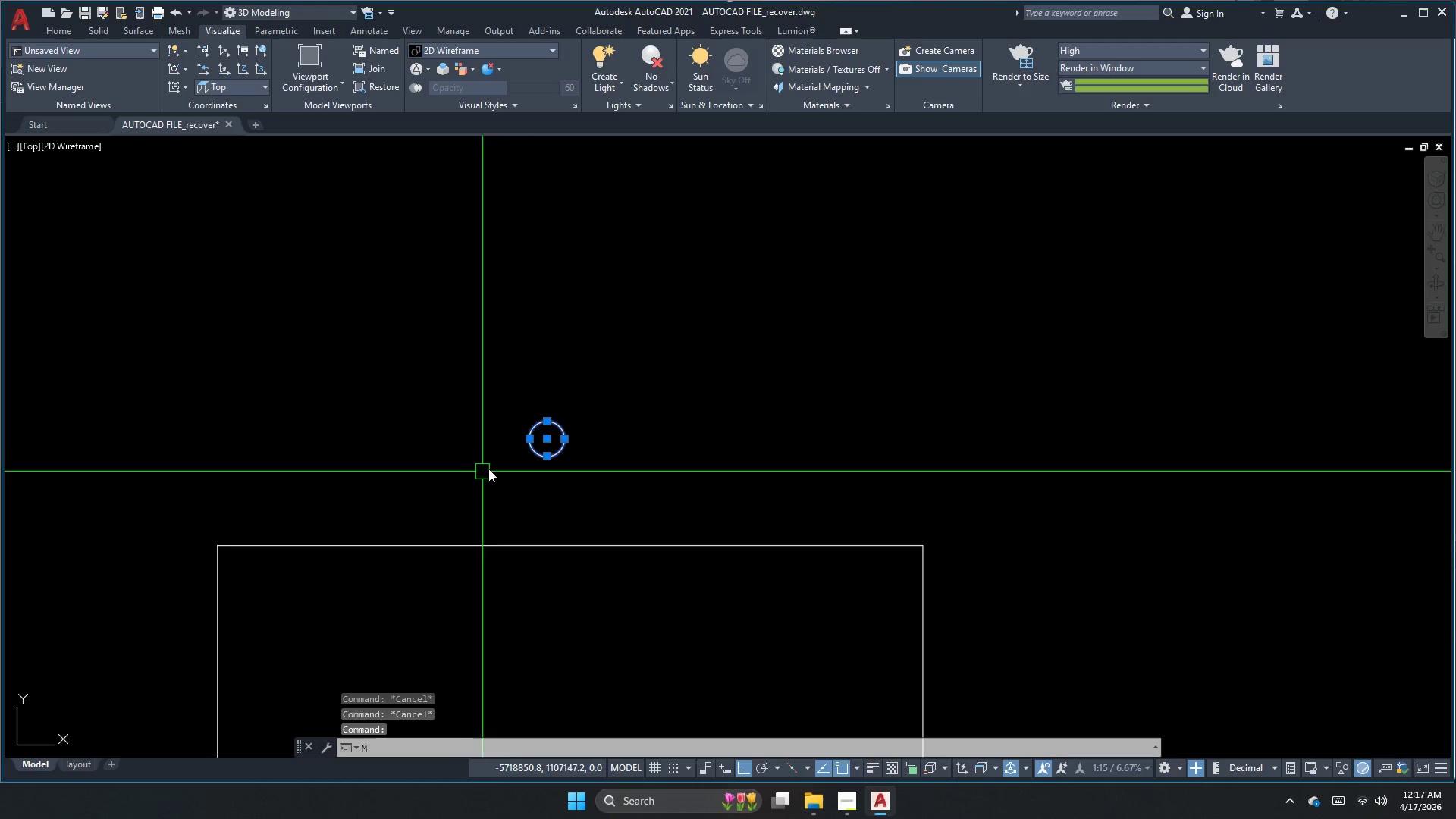 
left_click([553, 423])
 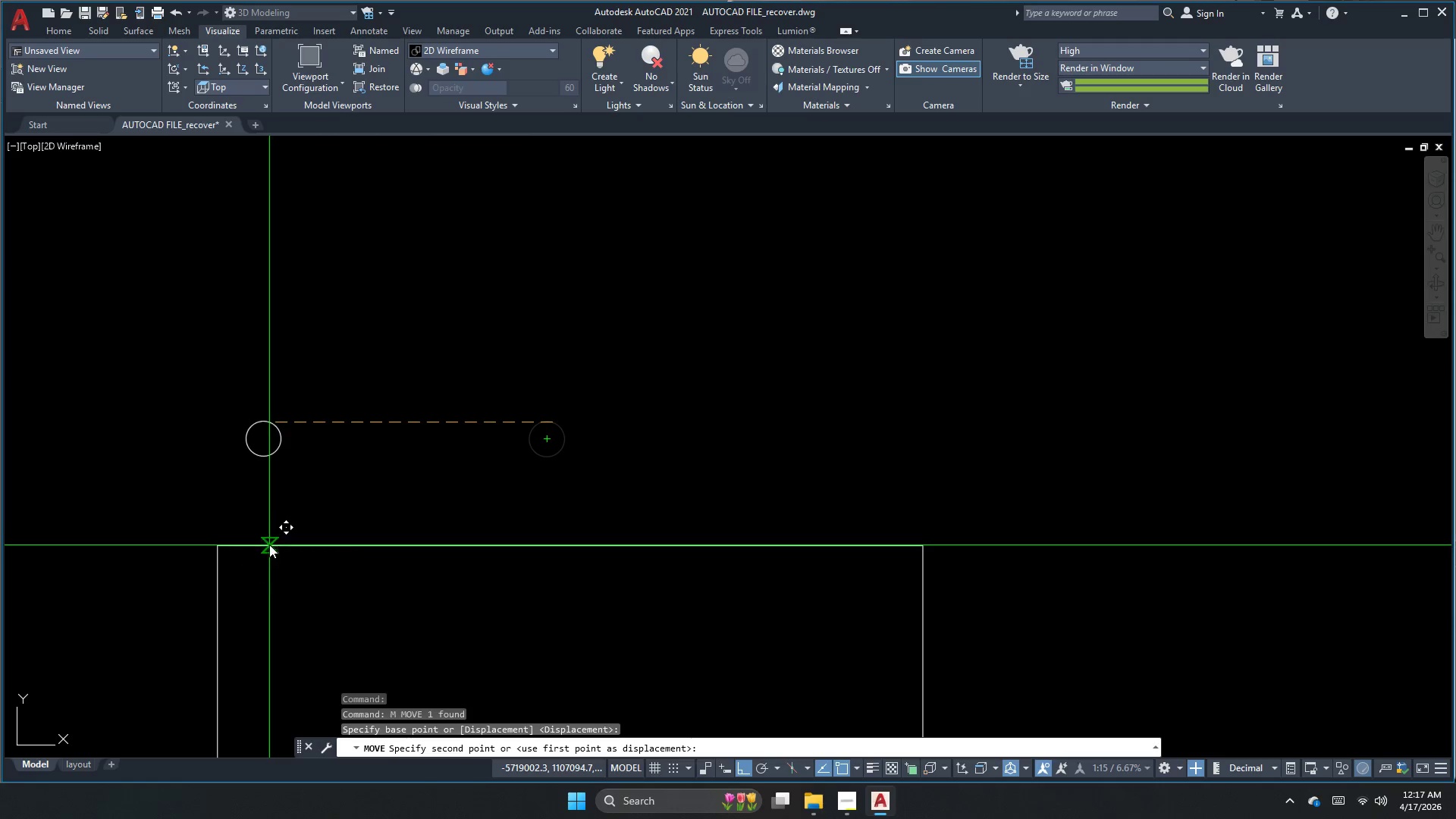 
key(Escape)
 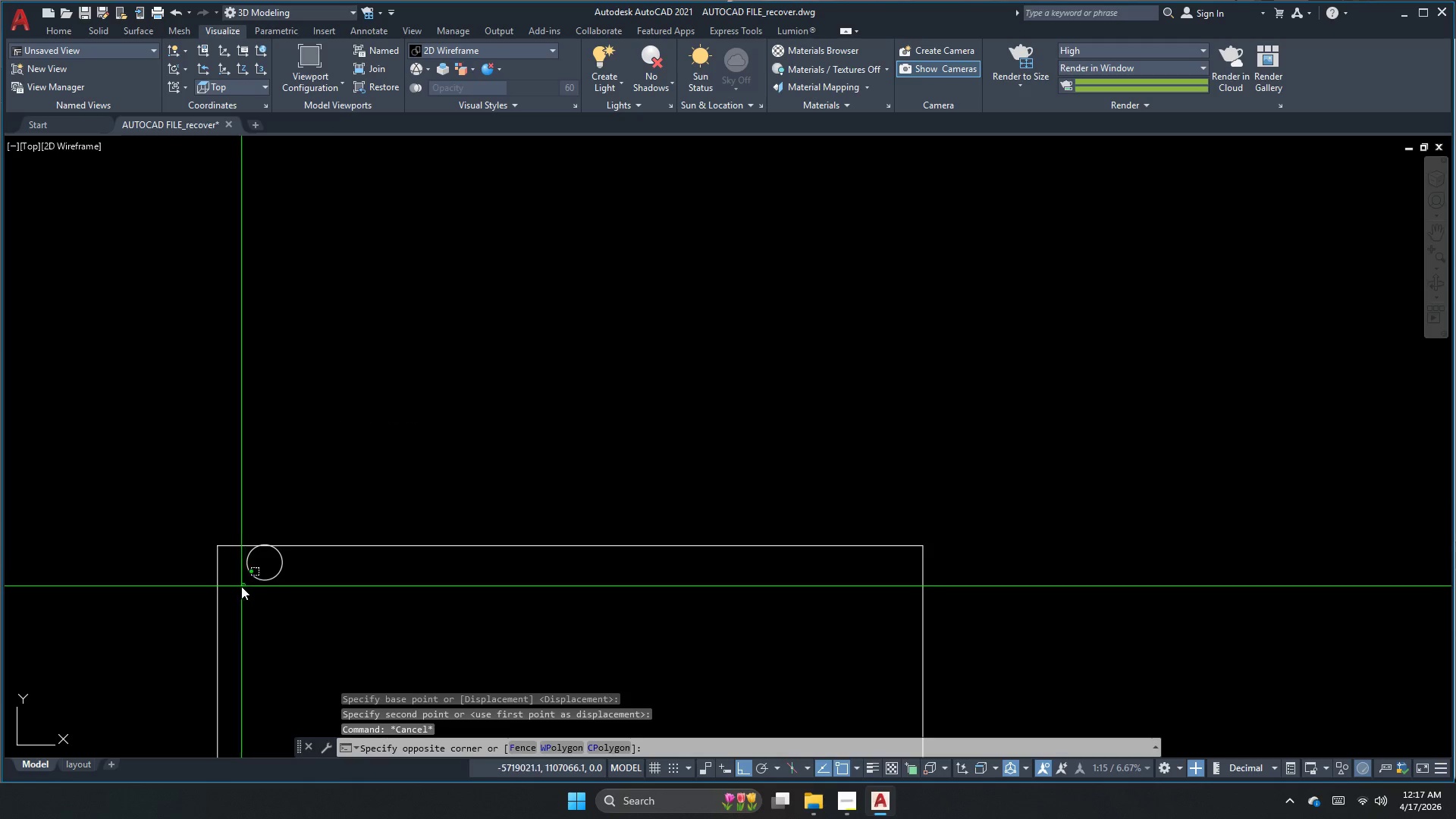 
scroll: coordinate [240, 582], scroll_direction: up, amount: 1.0
 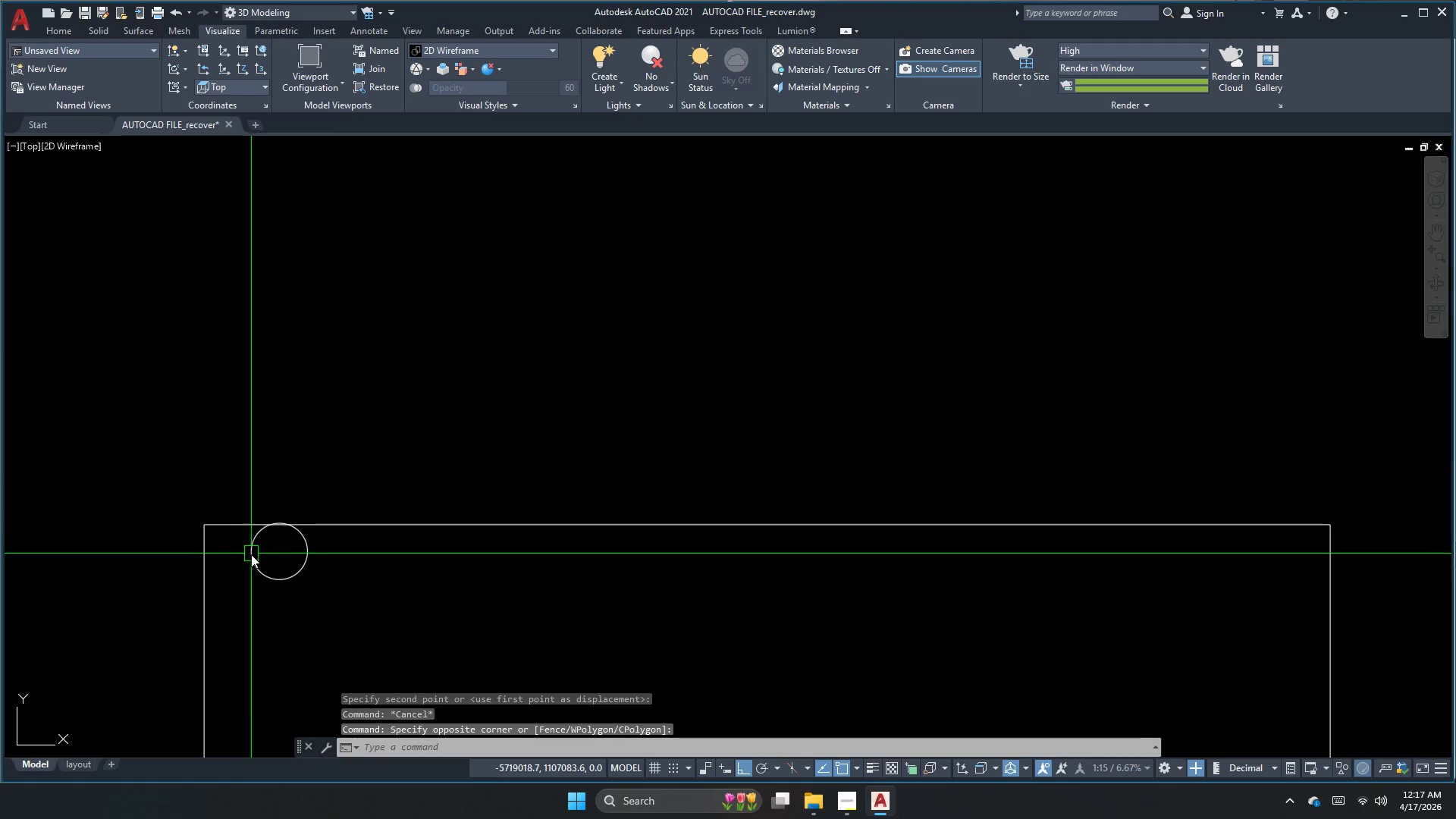 
key(M)
 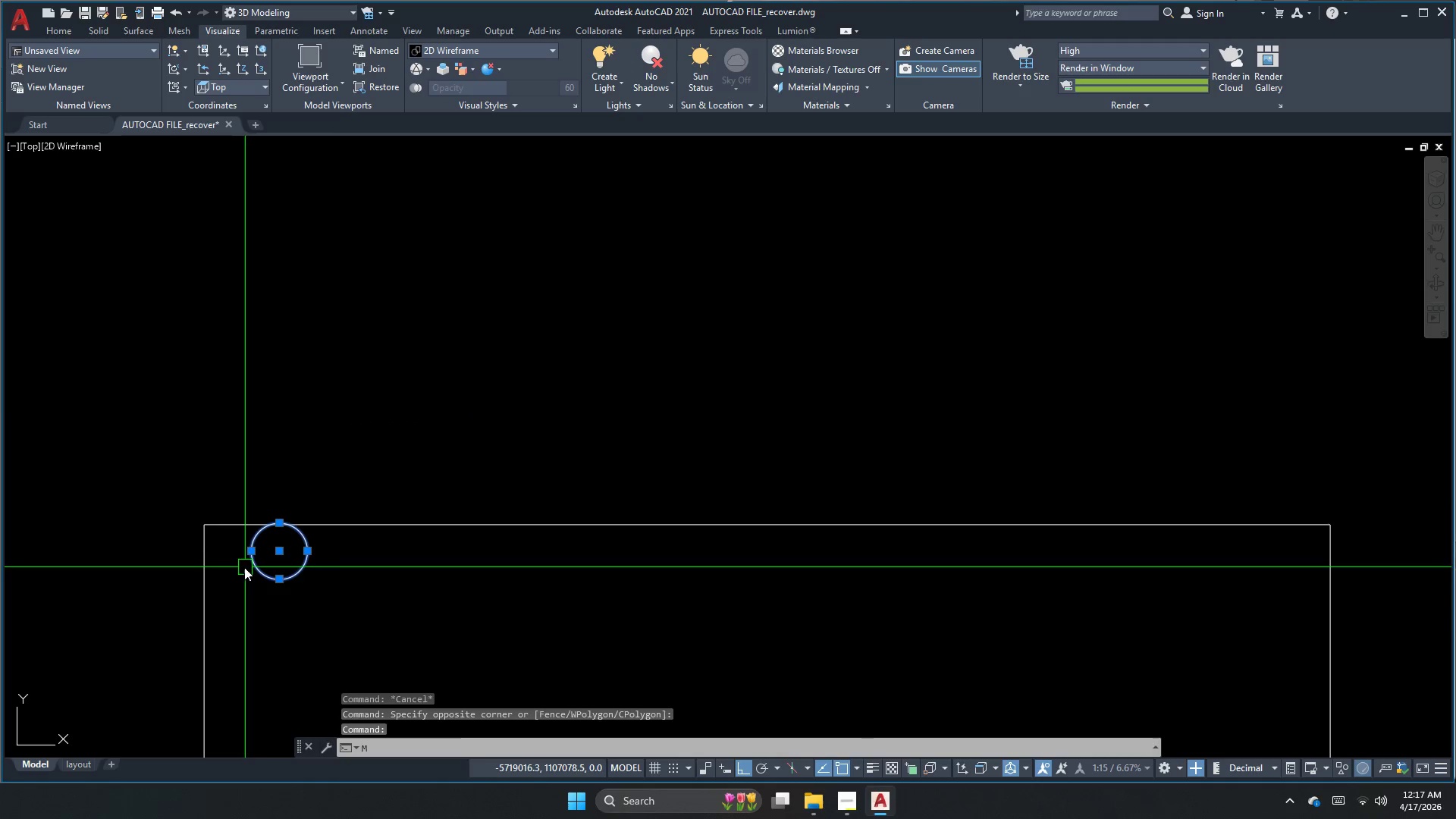 
key(Space)
 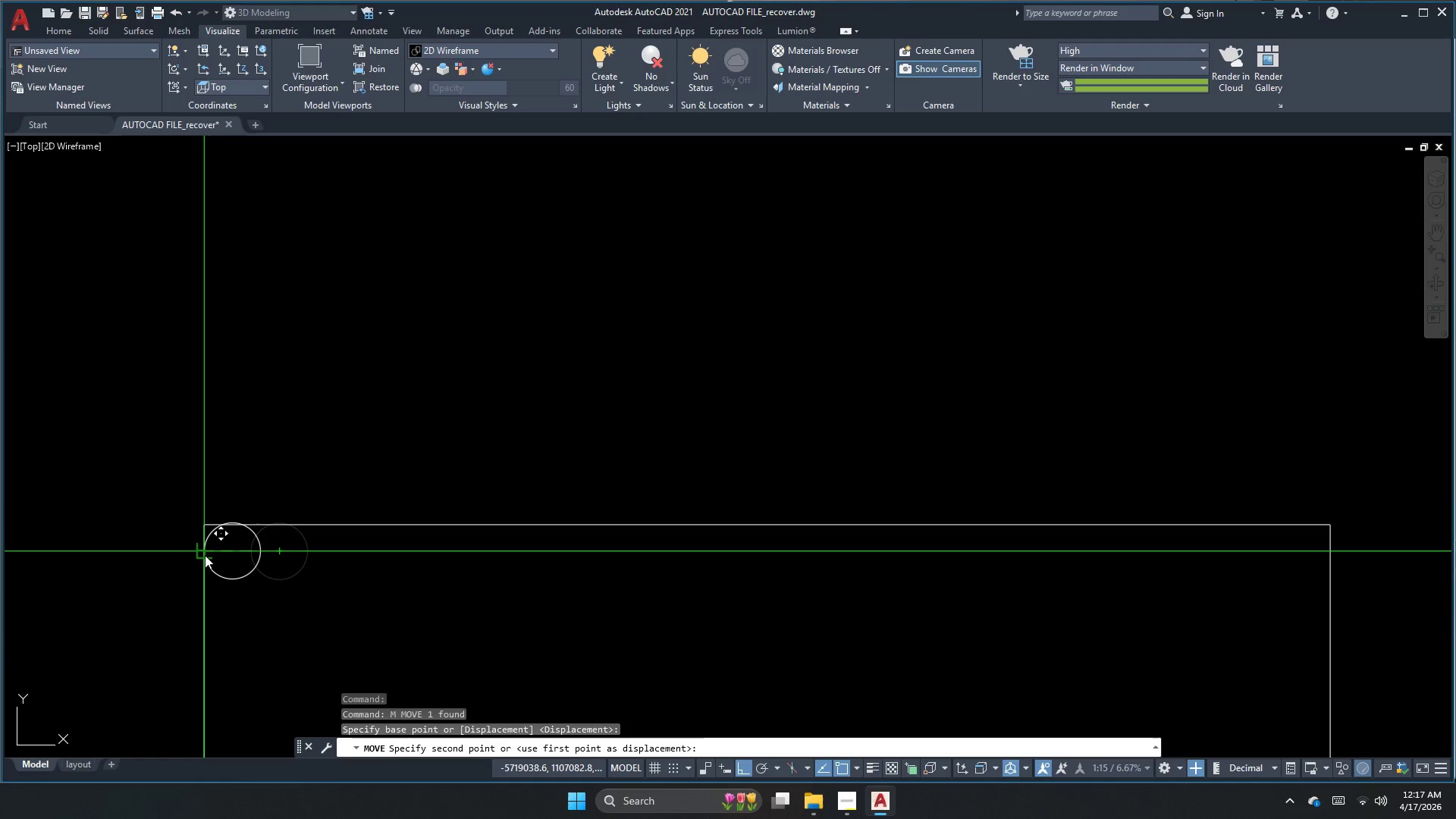 
left_click([207, 552])
 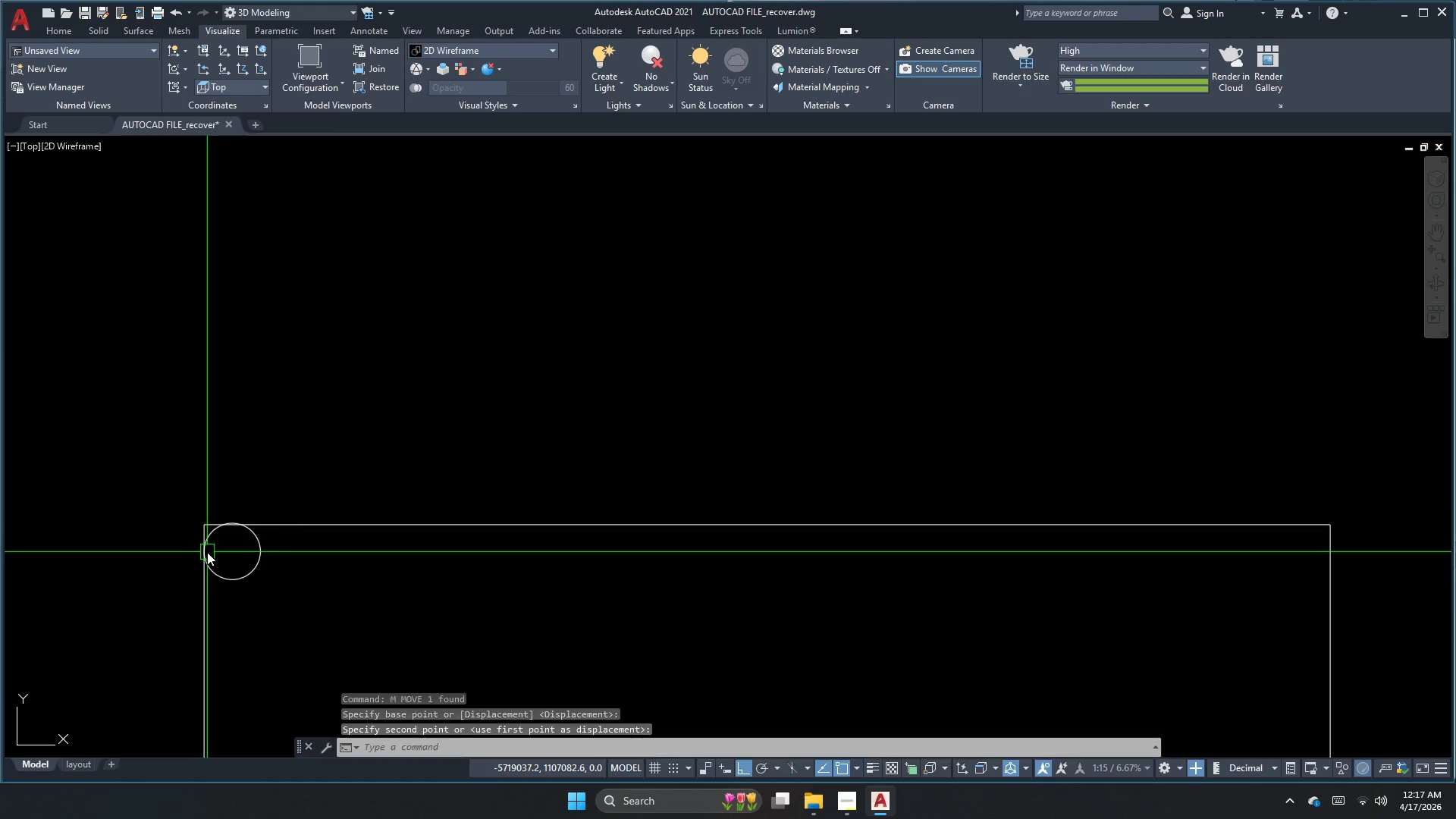 
key(Escape)
 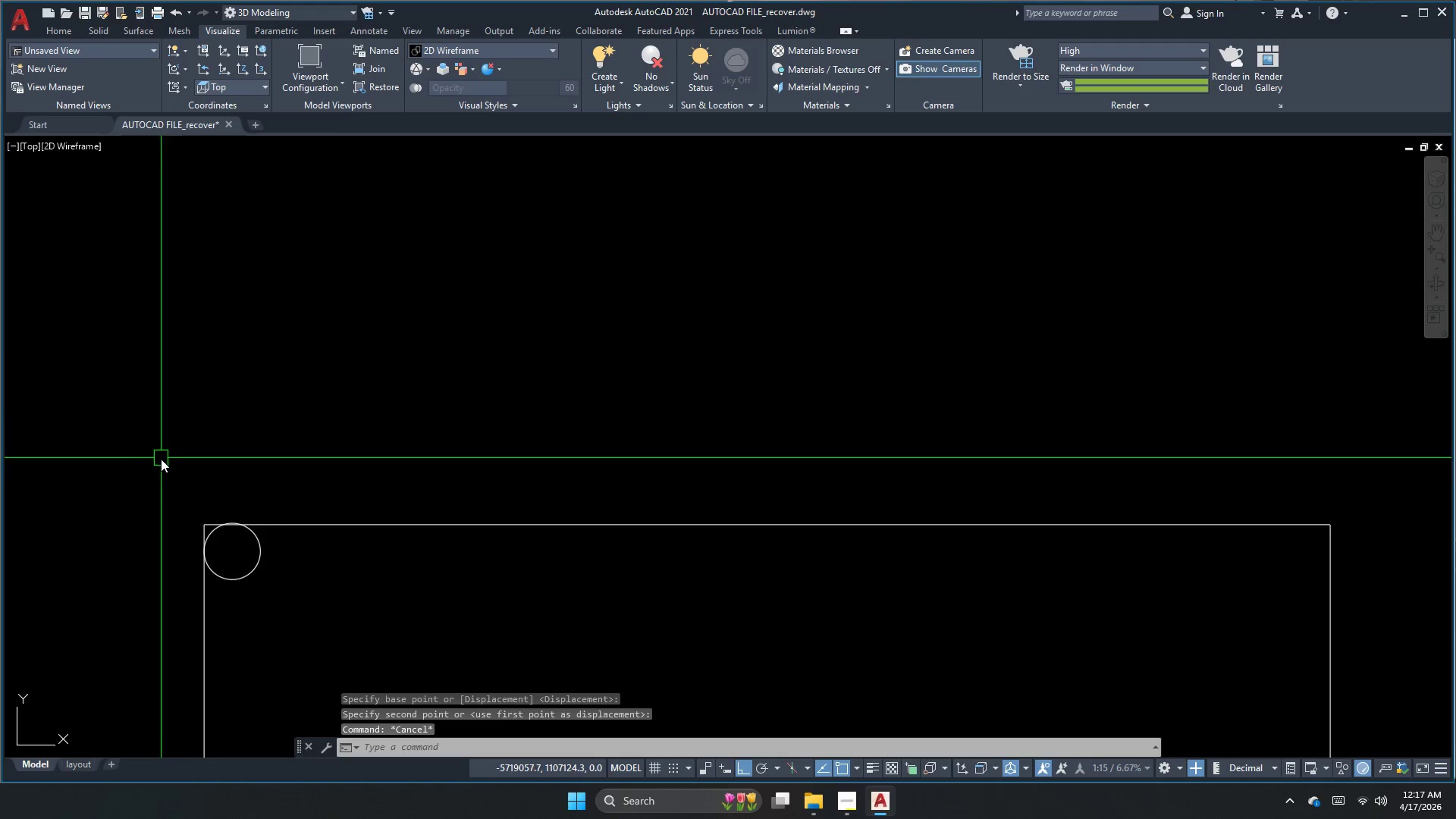 
key(Escape)
 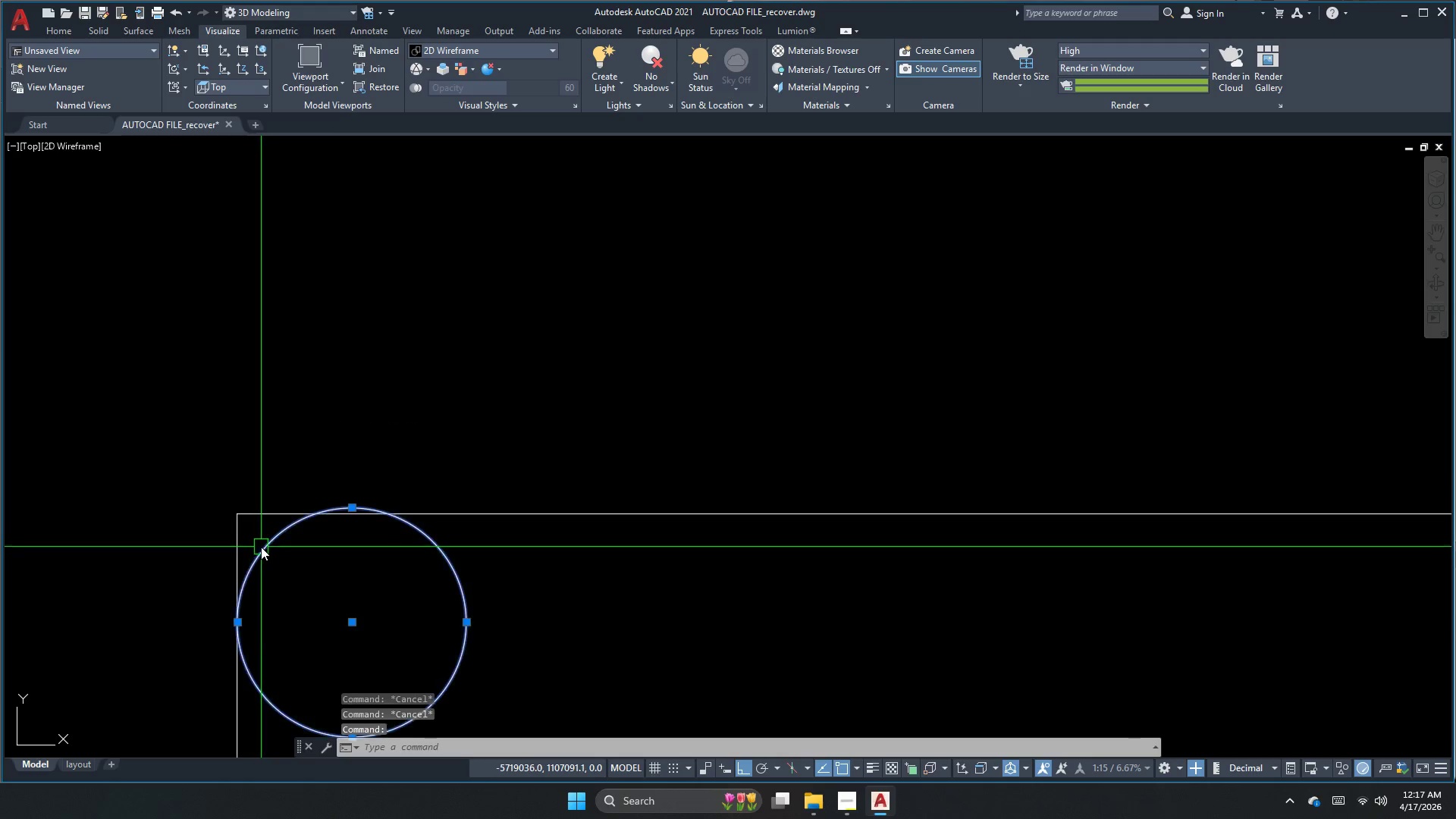 
scroll: coordinate [193, 529], scroll_direction: up, amount: 3.0
 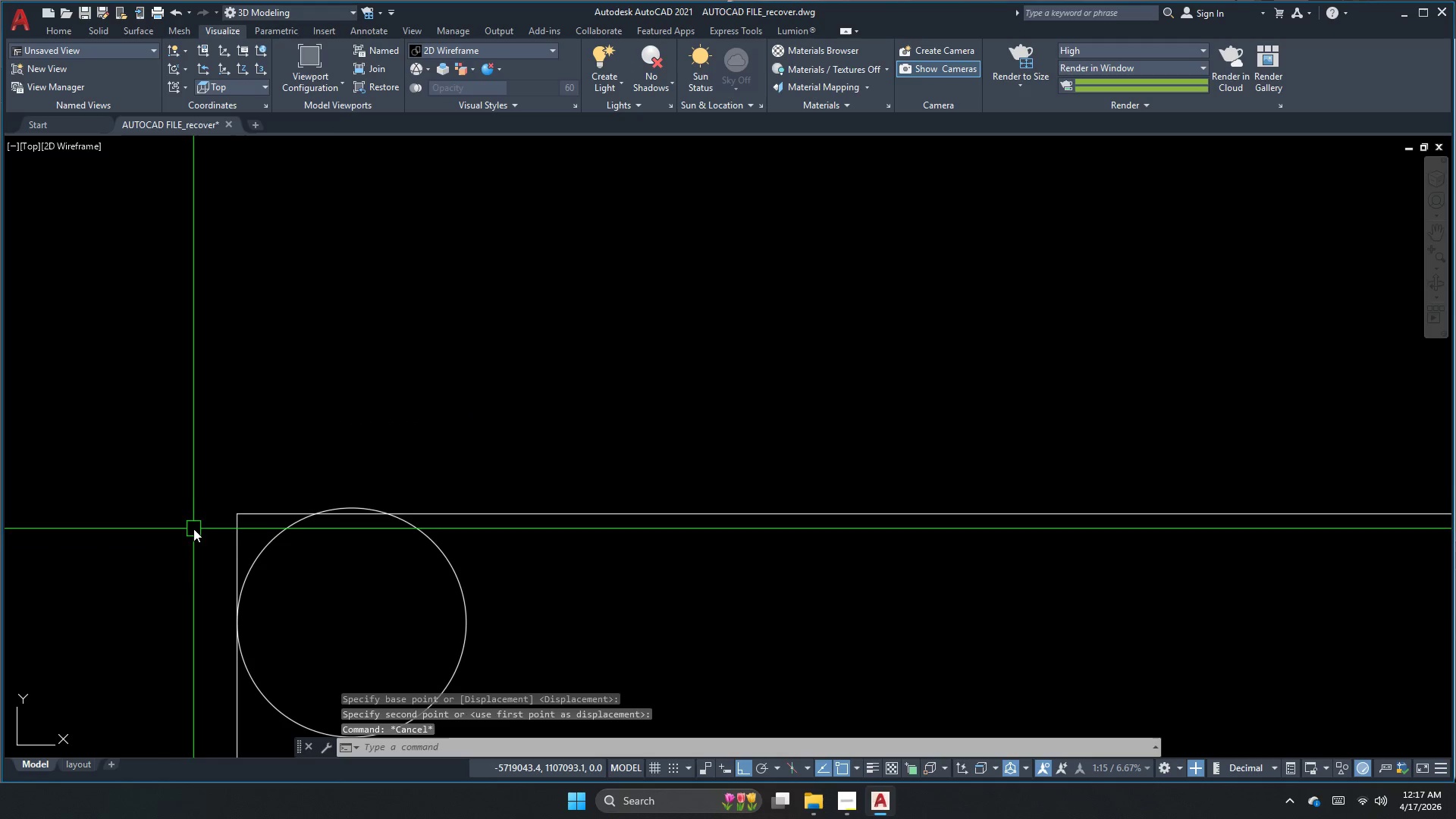 
key(M)
 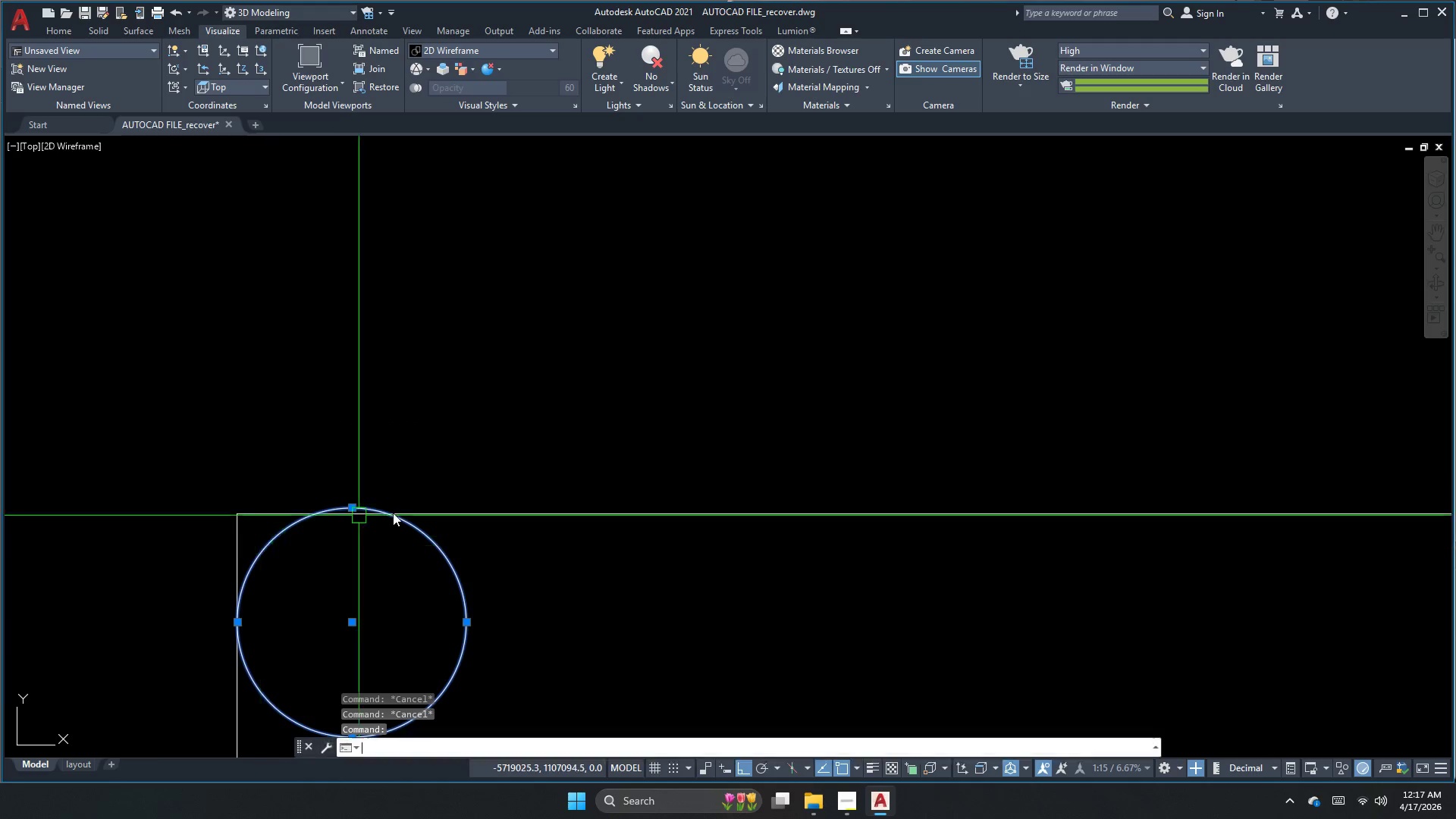 
key(Space)
 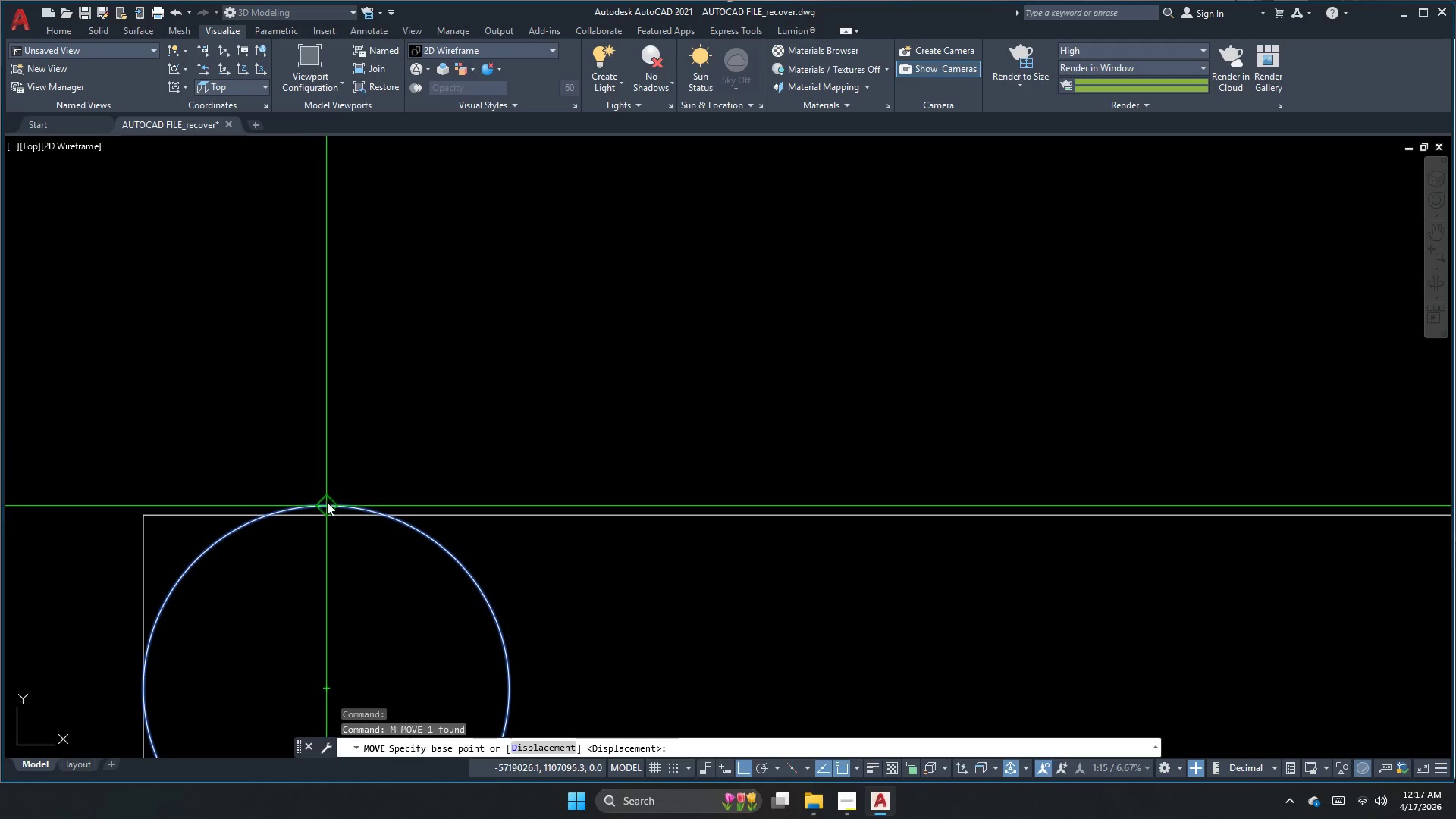 
scroll: coordinate [393, 513], scroll_direction: up, amount: 1.0
 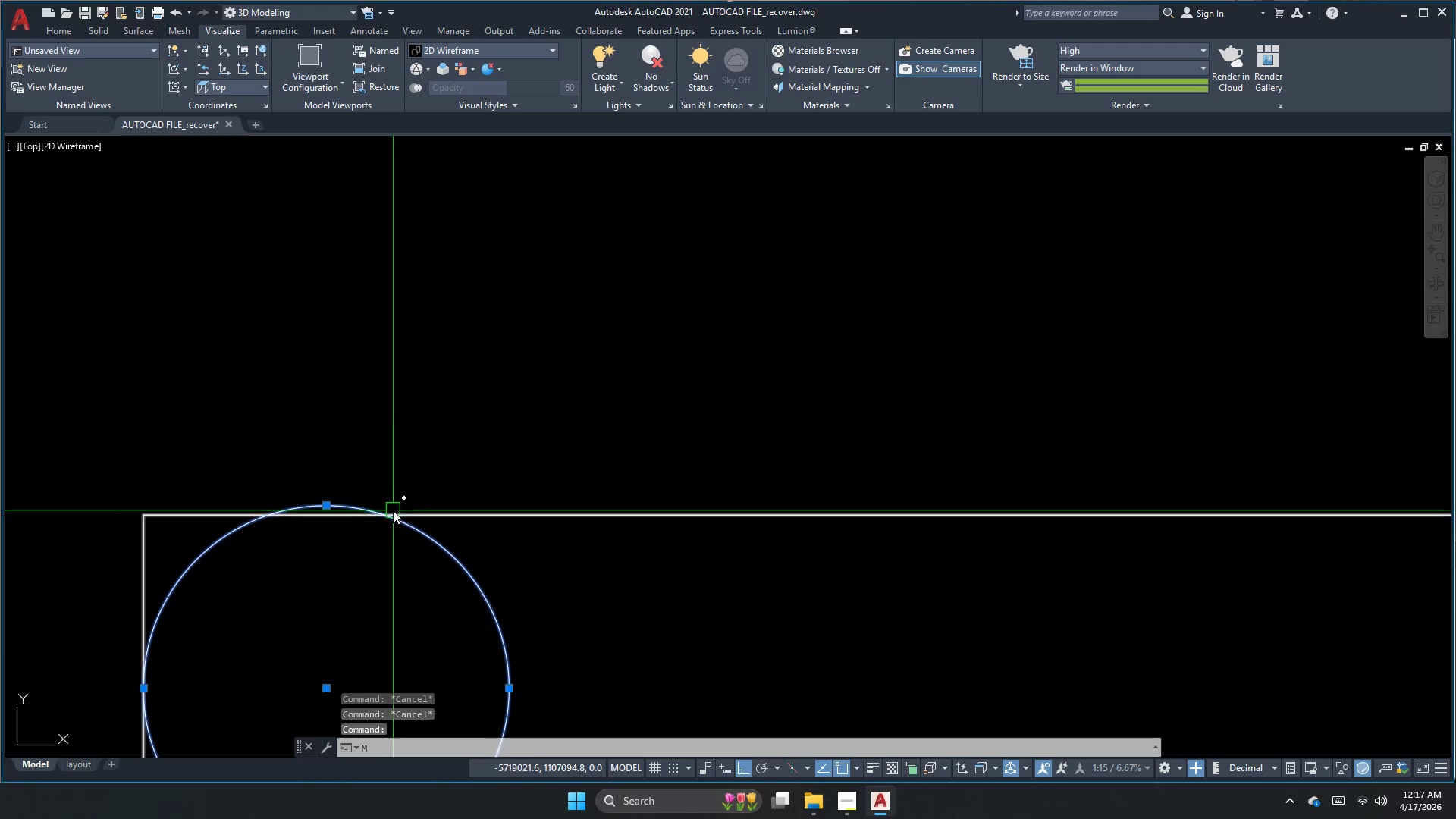 
left_click([328, 503])
 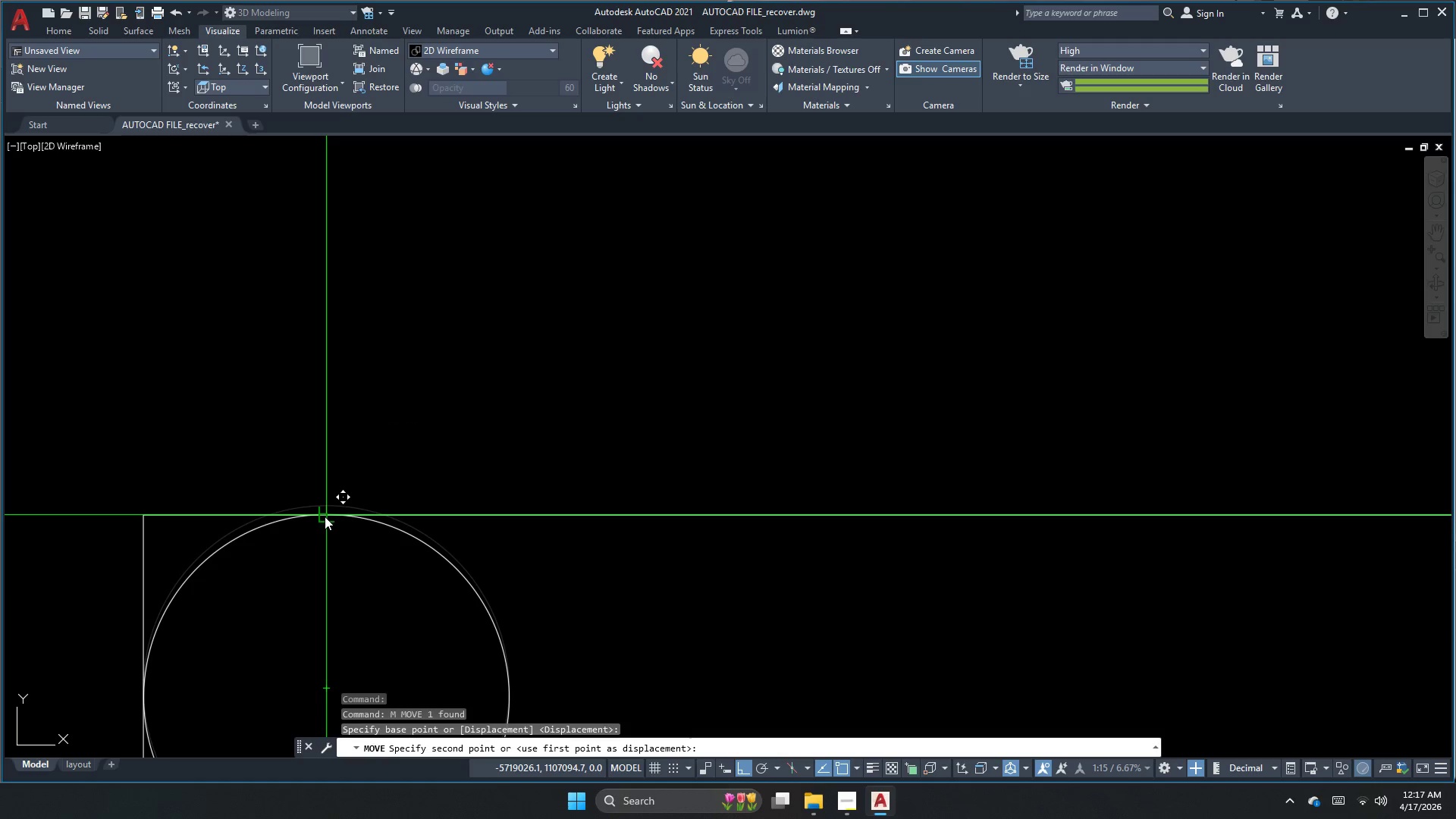 
left_click([325, 516])
 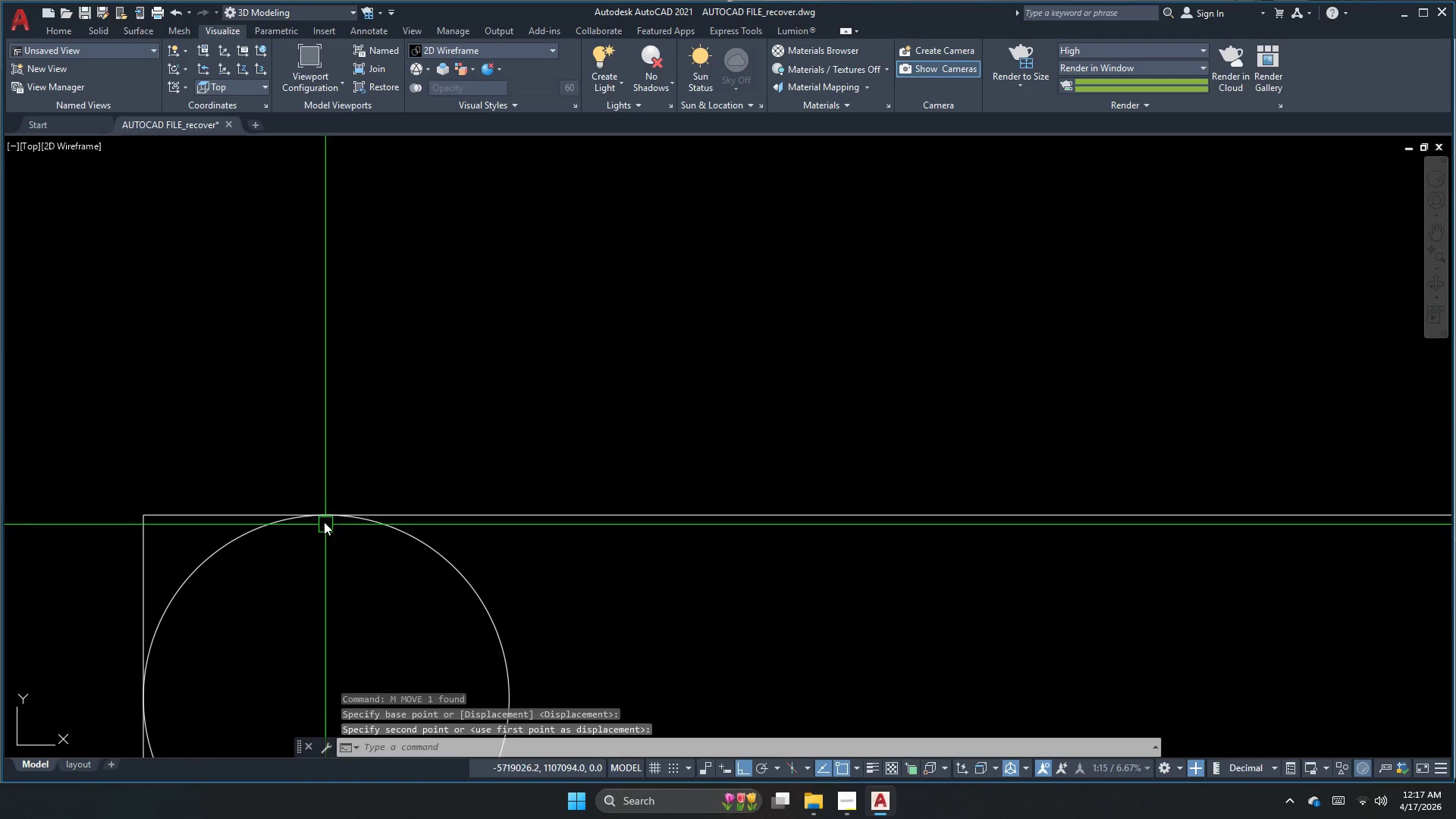 
key(Escape)
 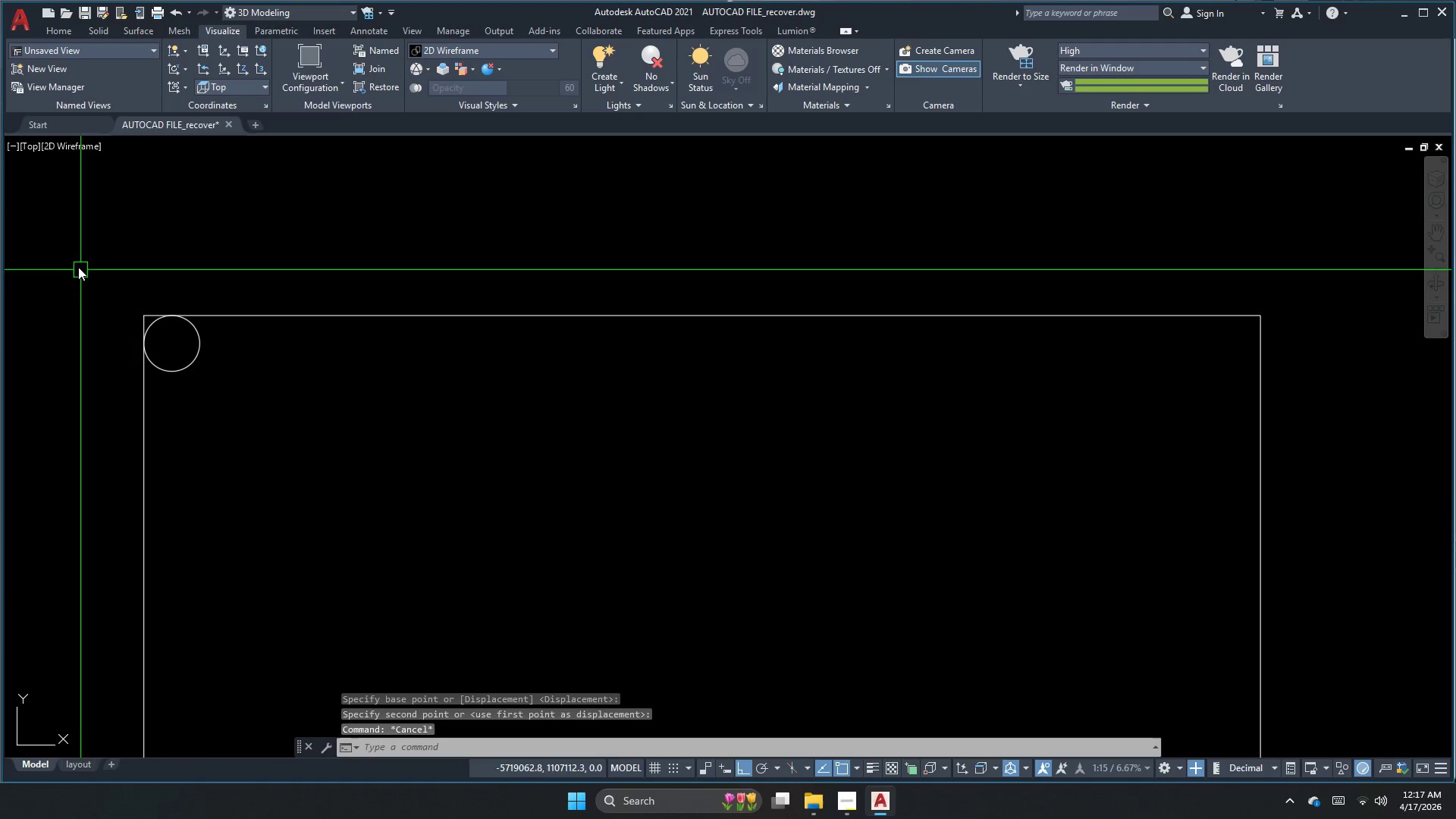 
left_click_drag(start_coordinate=[78, 264], to_coordinate=[117, 303])
 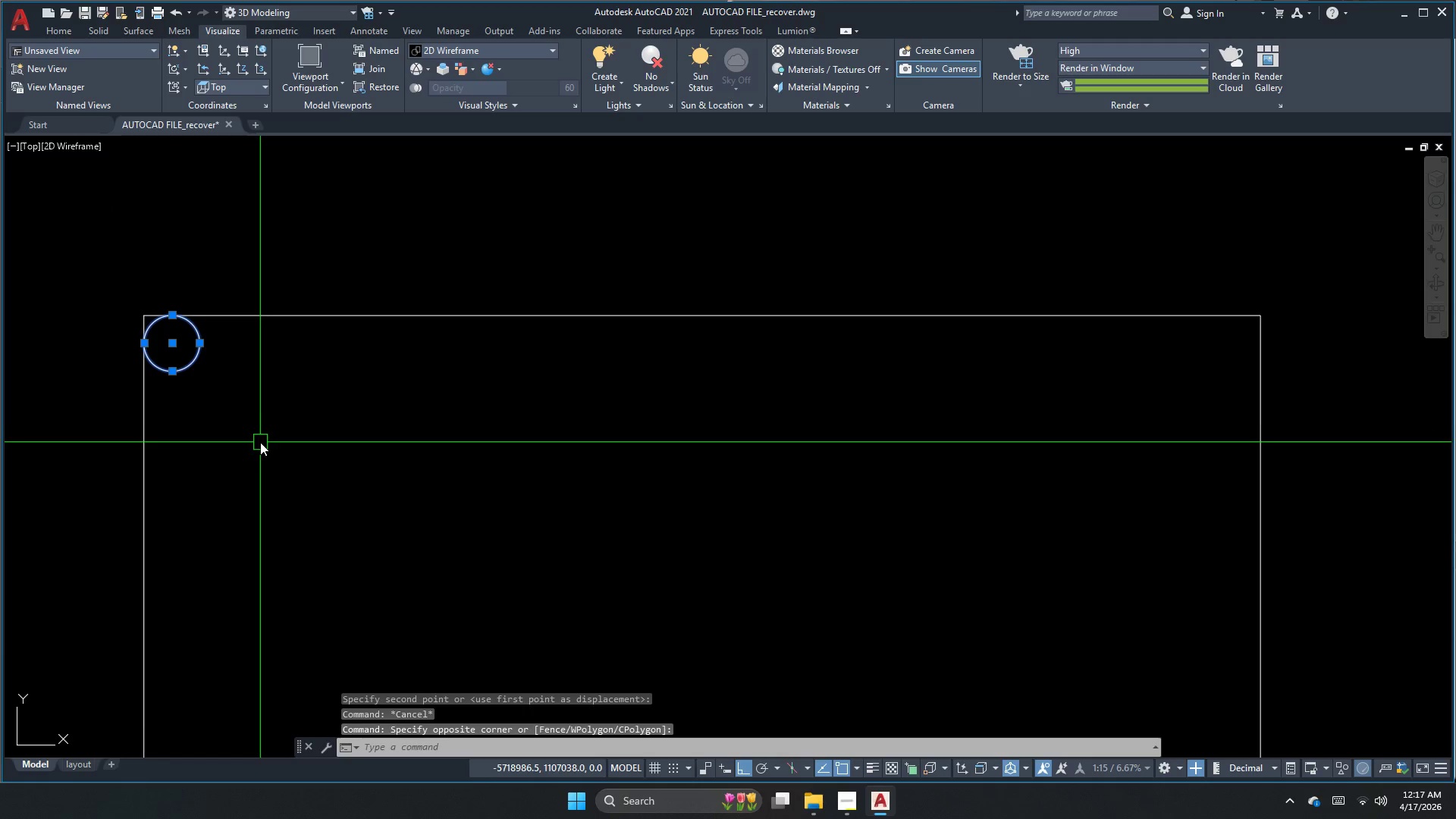 
scroll: coordinate [143, 253], scroll_direction: down, amount: 4.0
 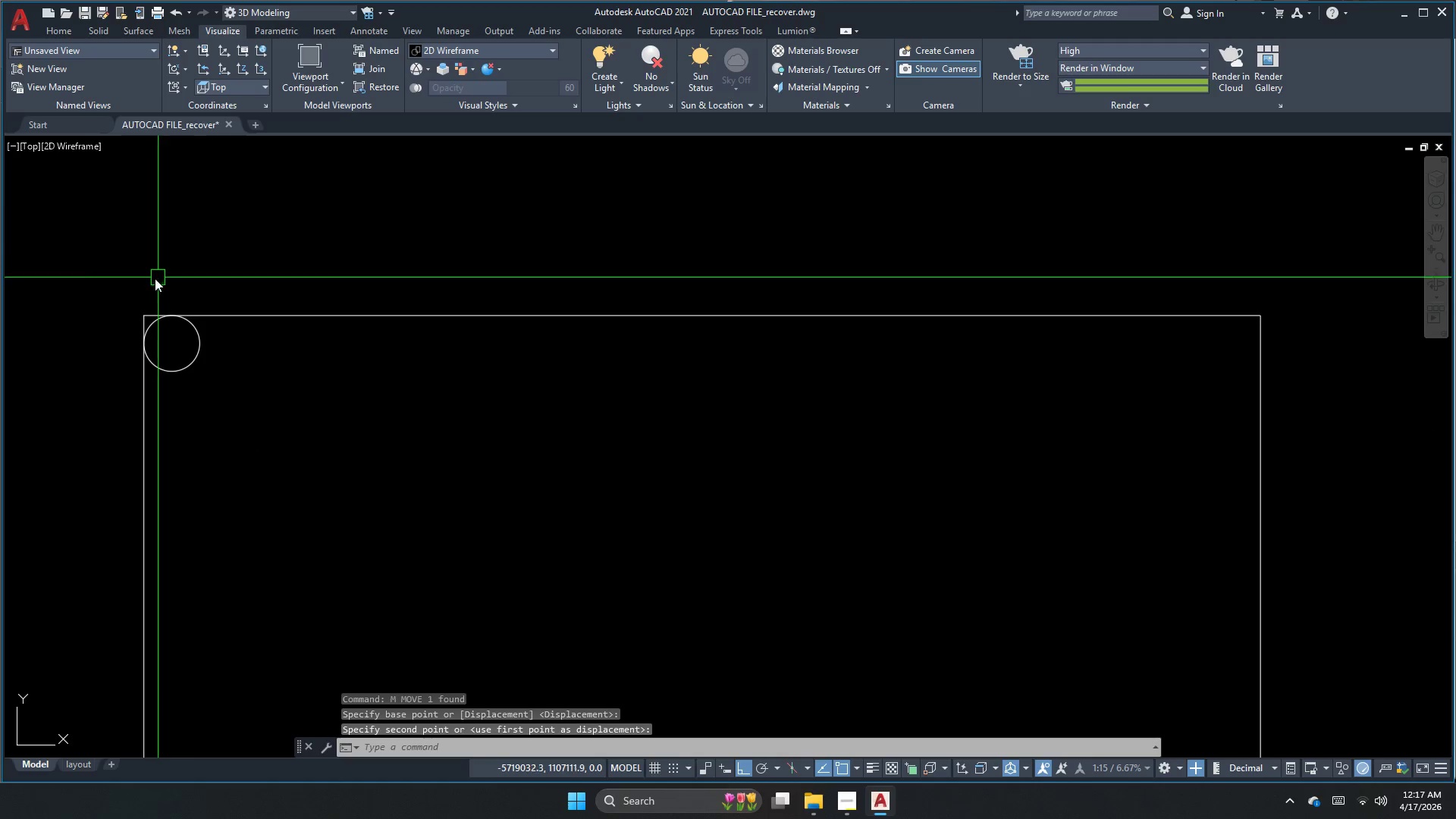 
type(mi)
 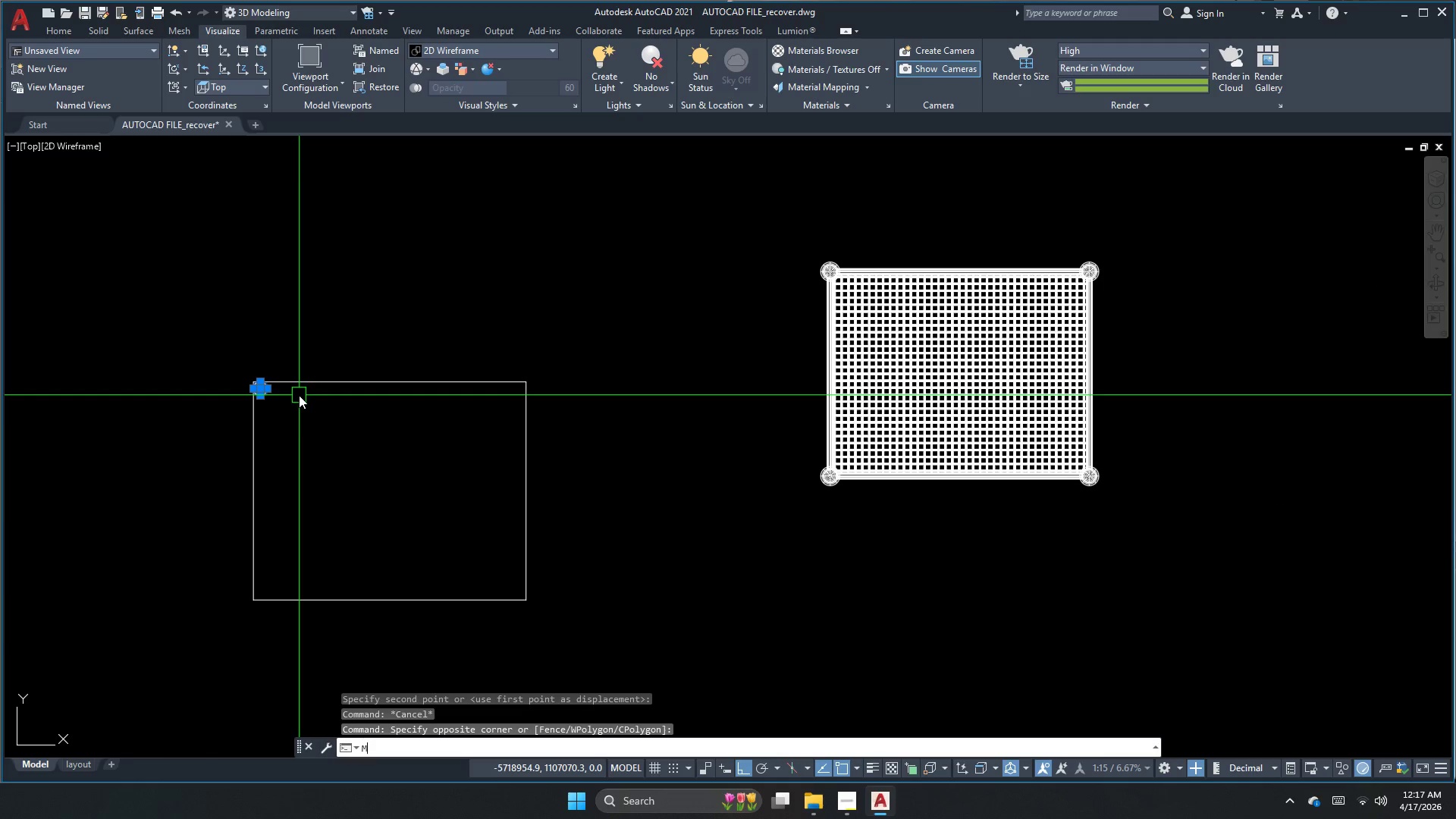 
scroll: coordinate [297, 396], scroll_direction: down, amount: 3.0
 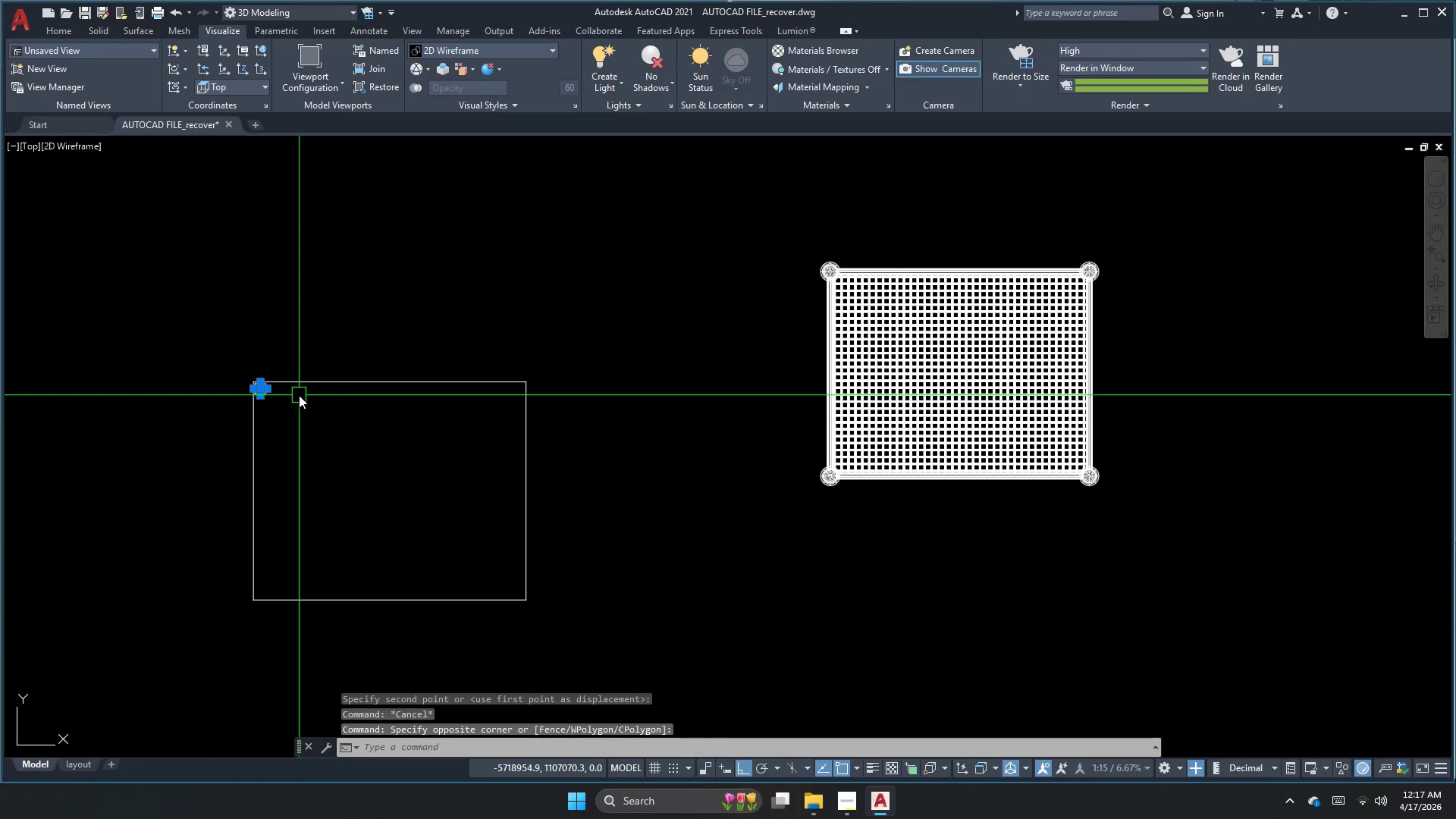 
key(Space)
 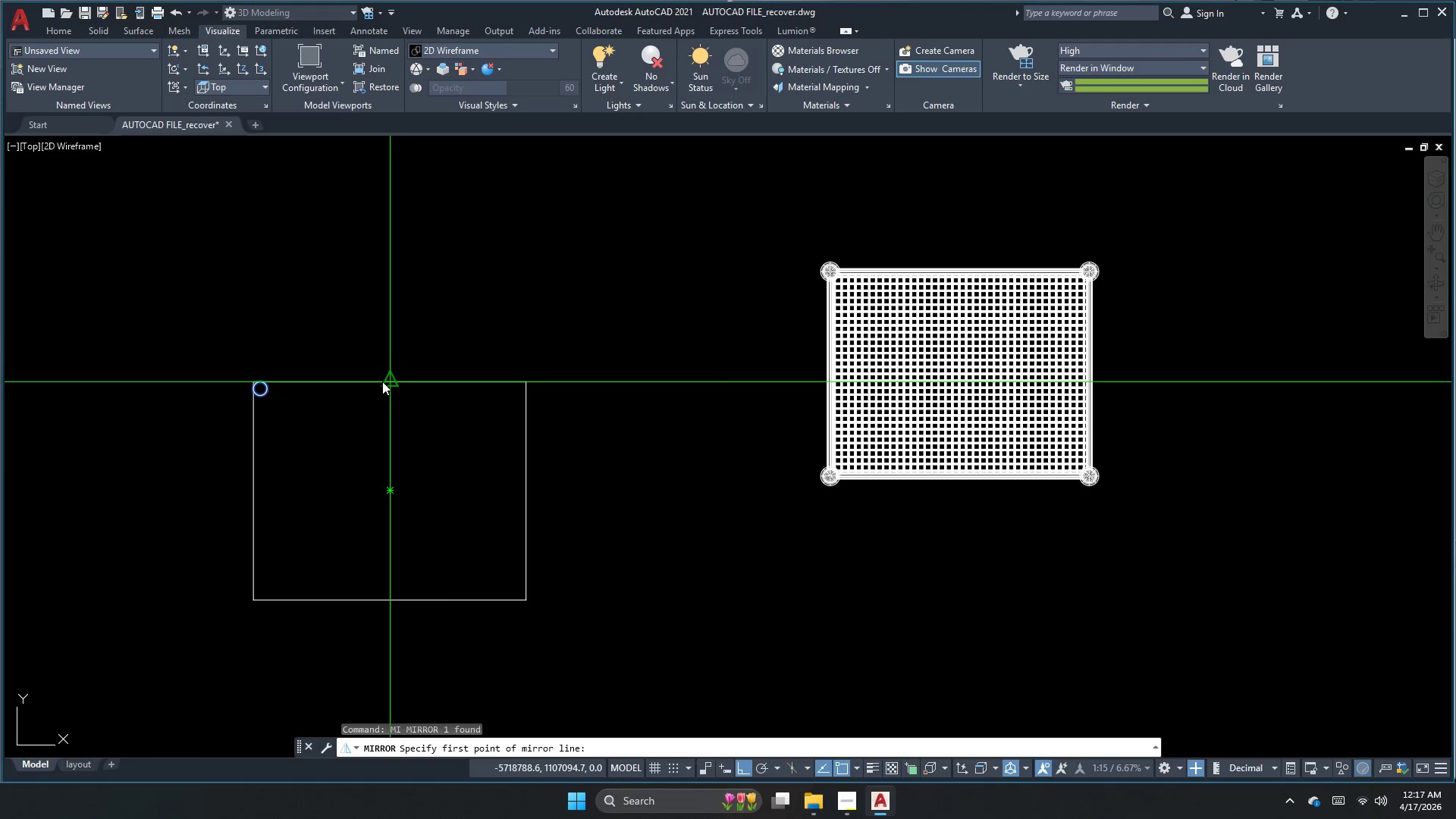 
double_click([386, 349])
 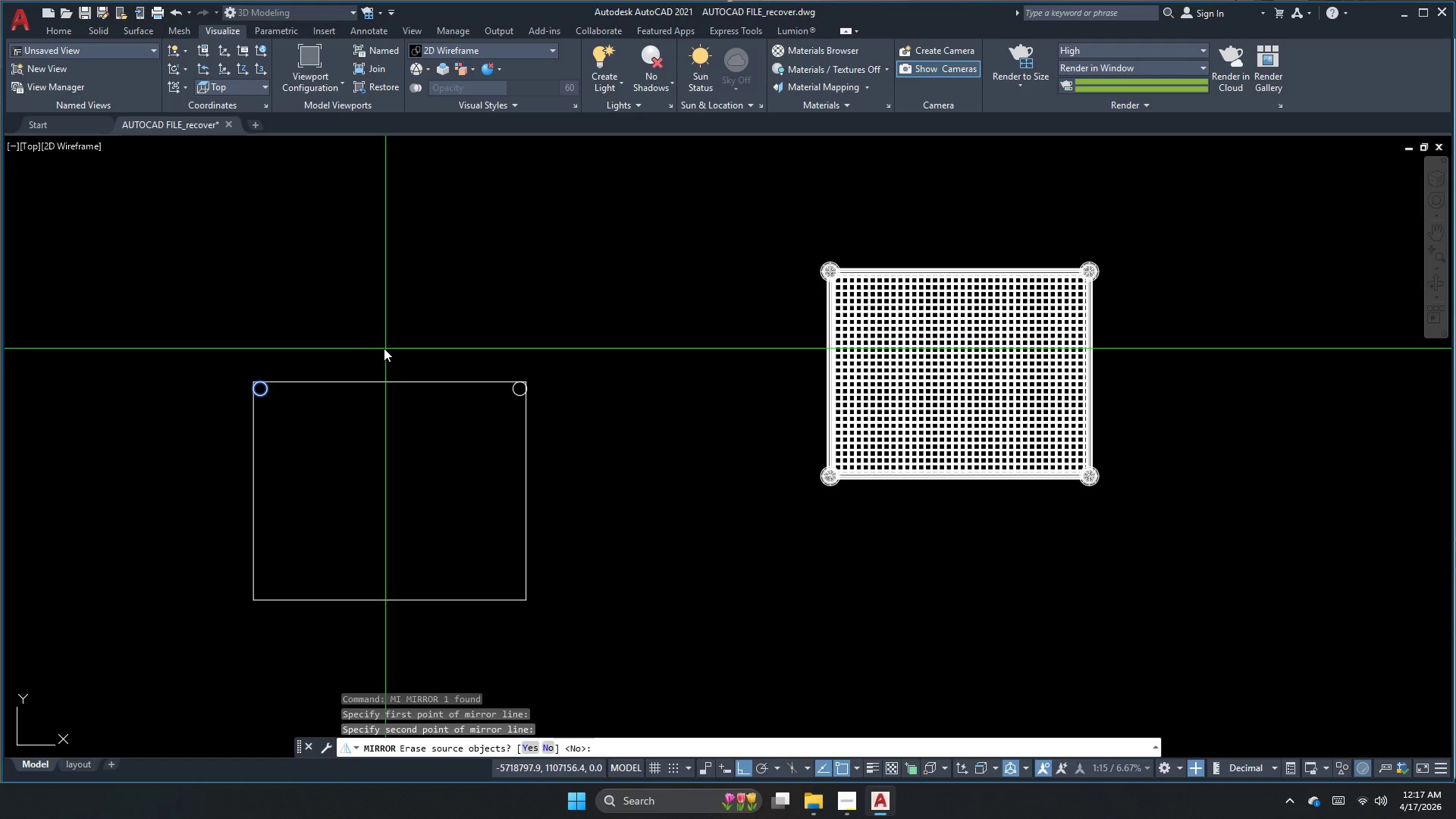 
key(N)
 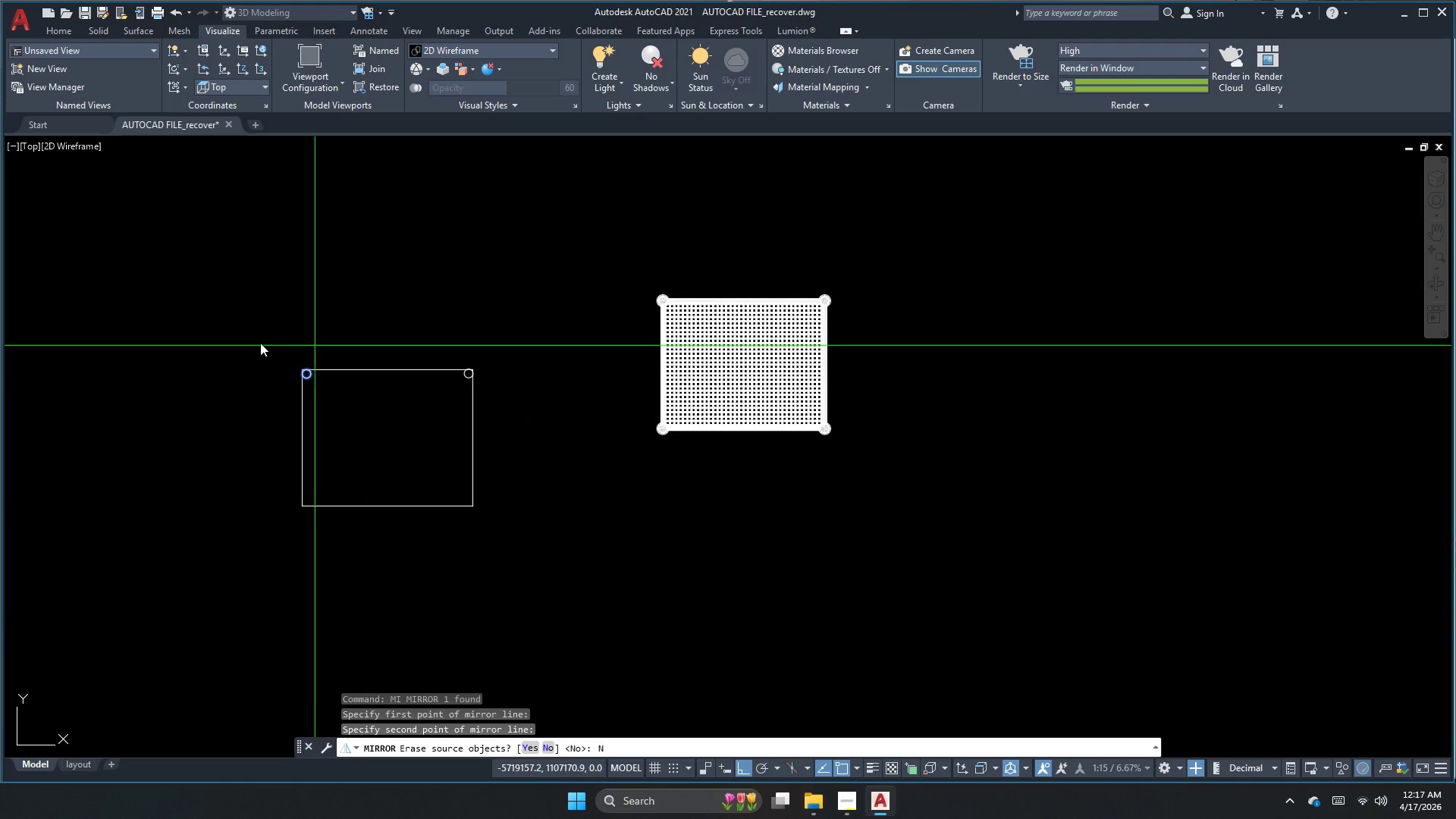 
scroll: coordinate [383, 348], scroll_direction: down, amount: 1.0
 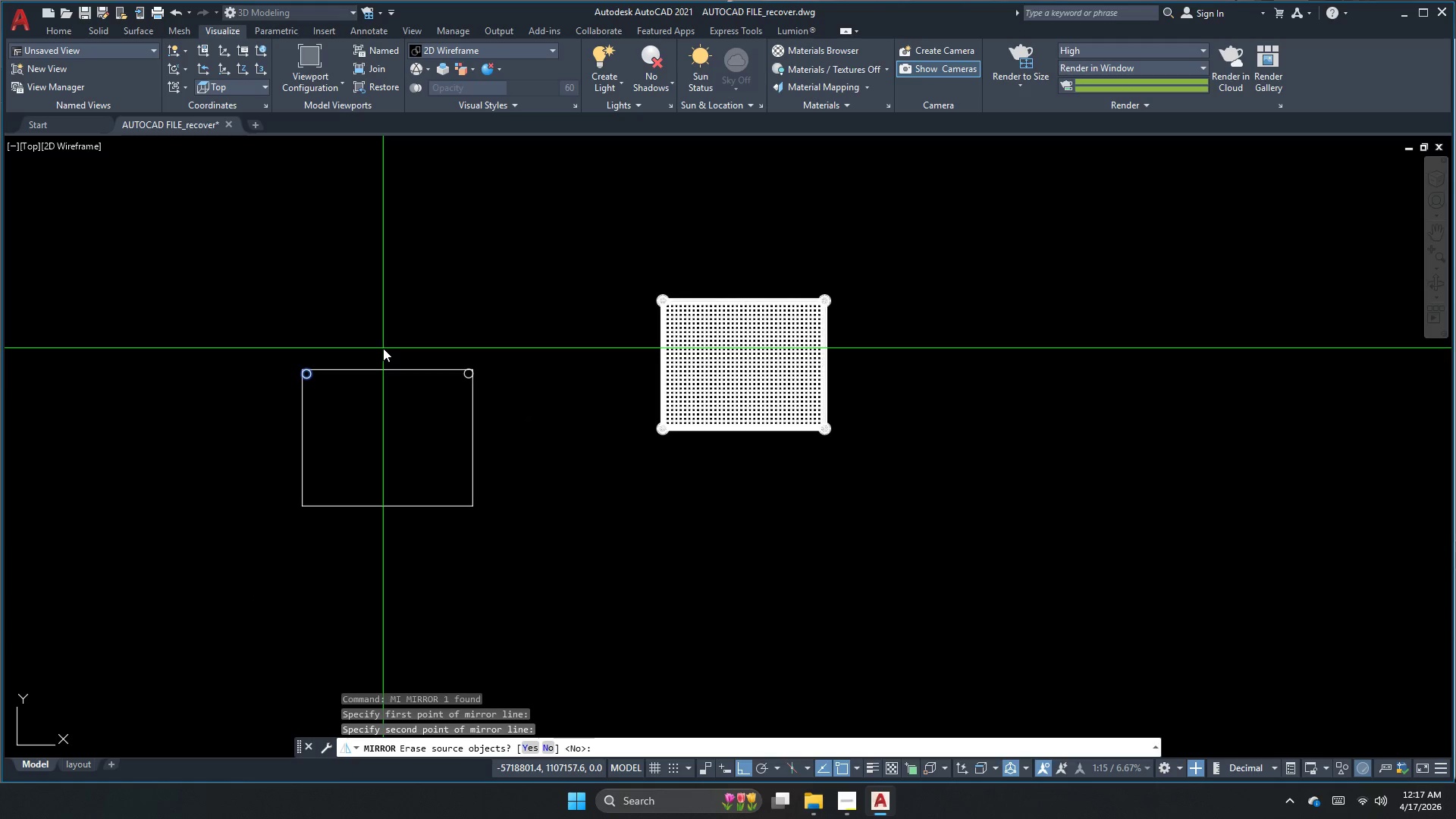 
type( mi )
 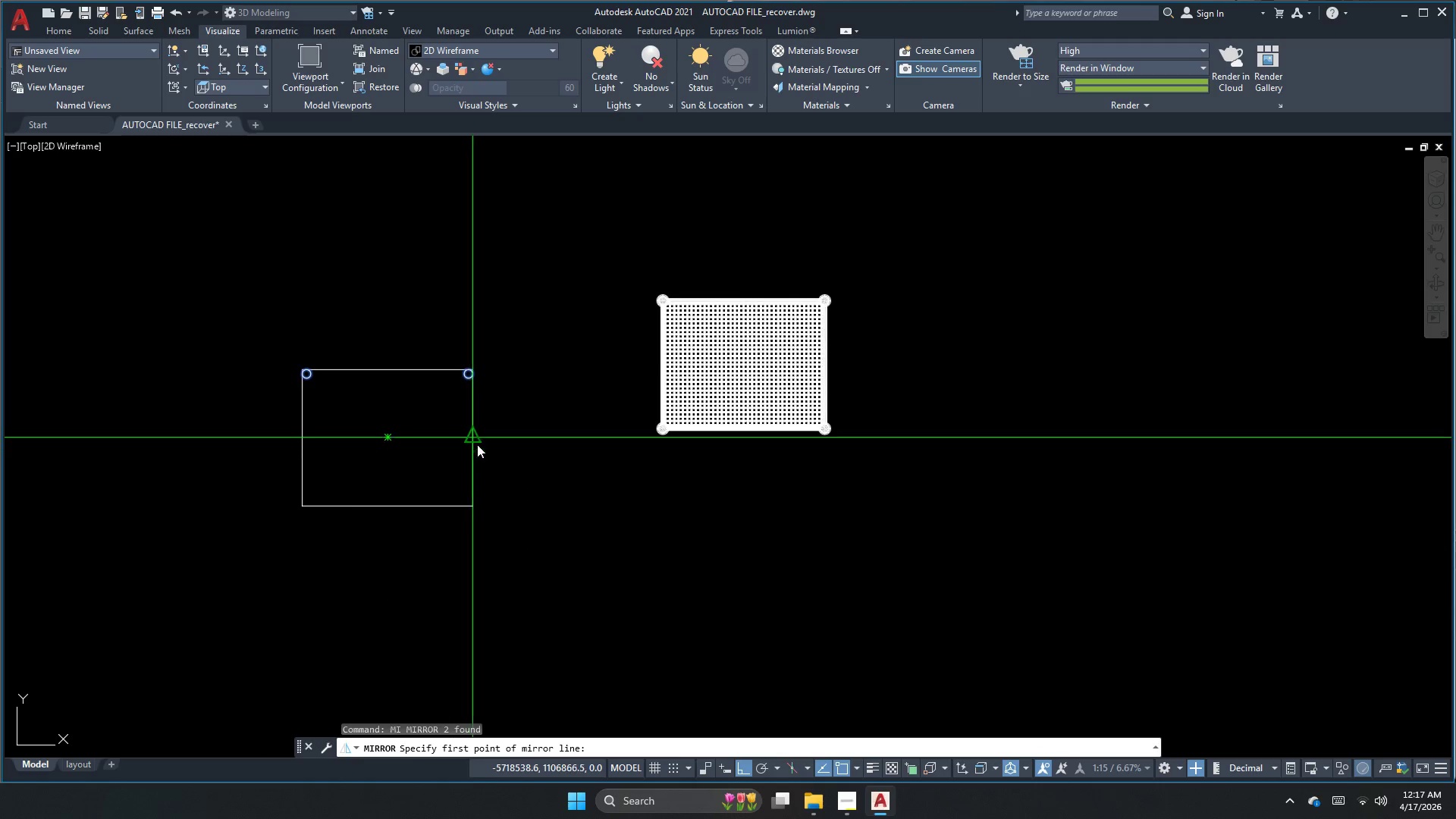 
left_click_drag(start_coordinate=[232, 334], to_coordinate=[252, 351])
 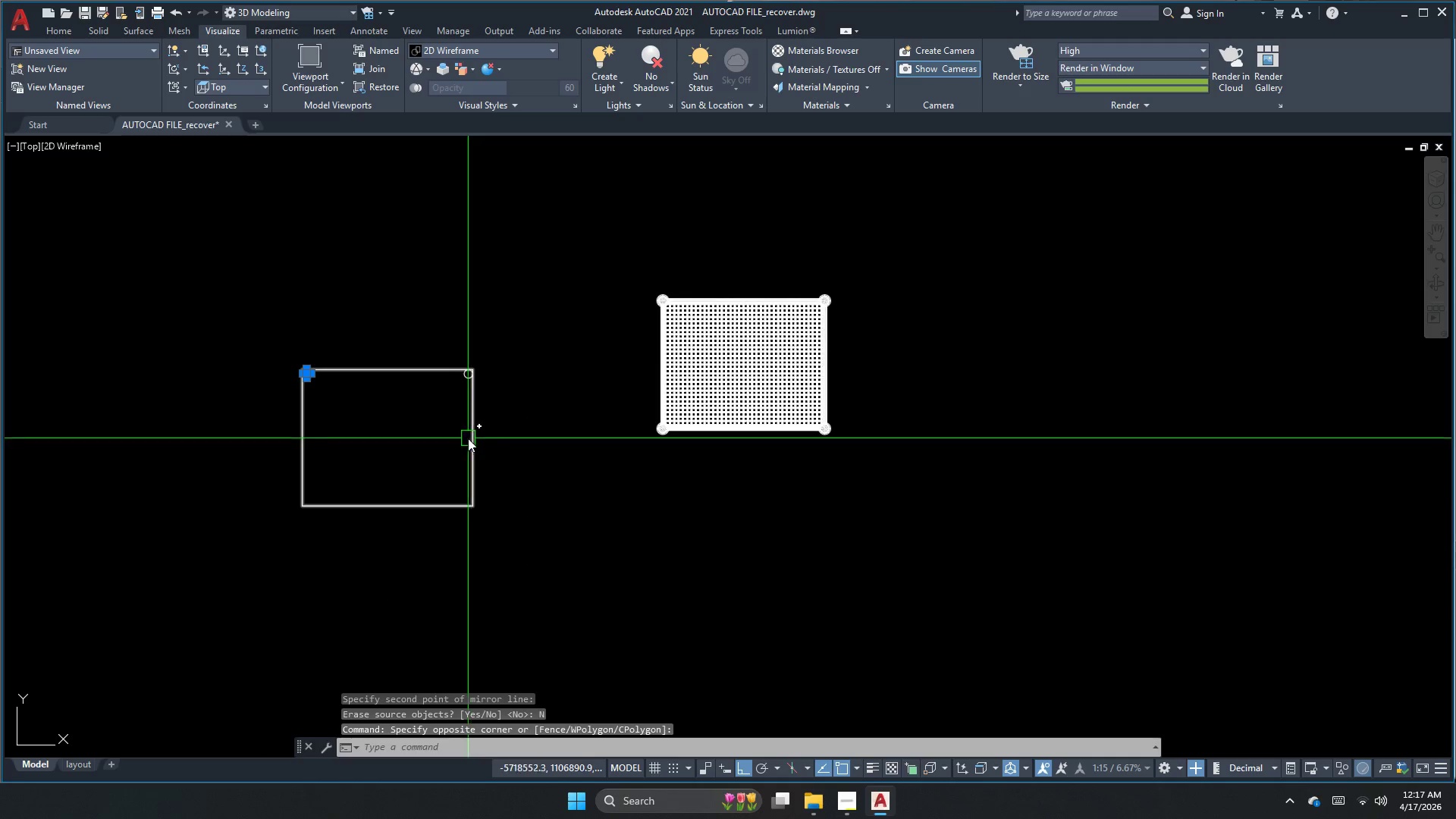 
left_click_drag(start_coordinate=[391, 308], to_coordinate=[409, 323])
 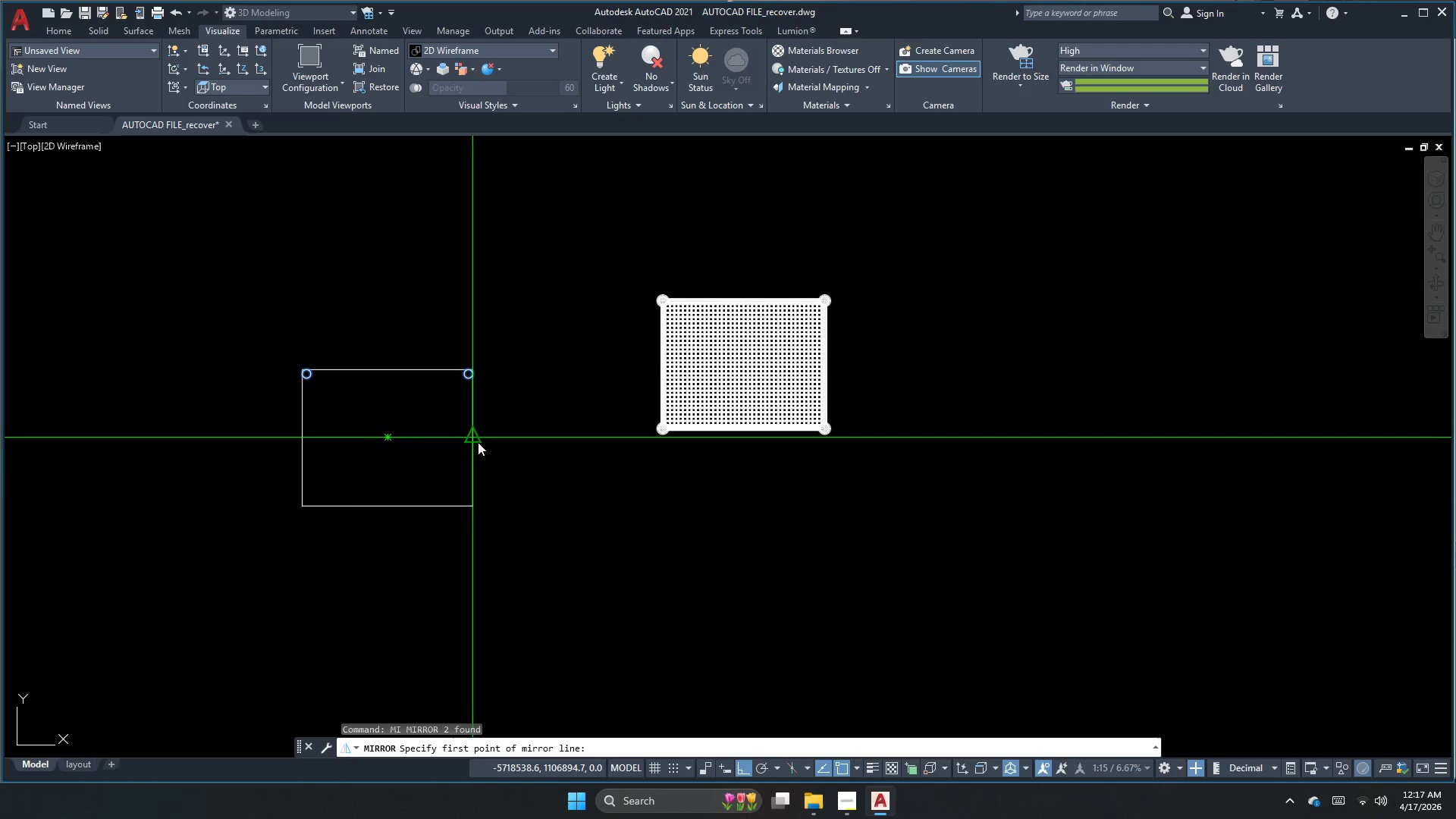 
double_click([519, 450])
 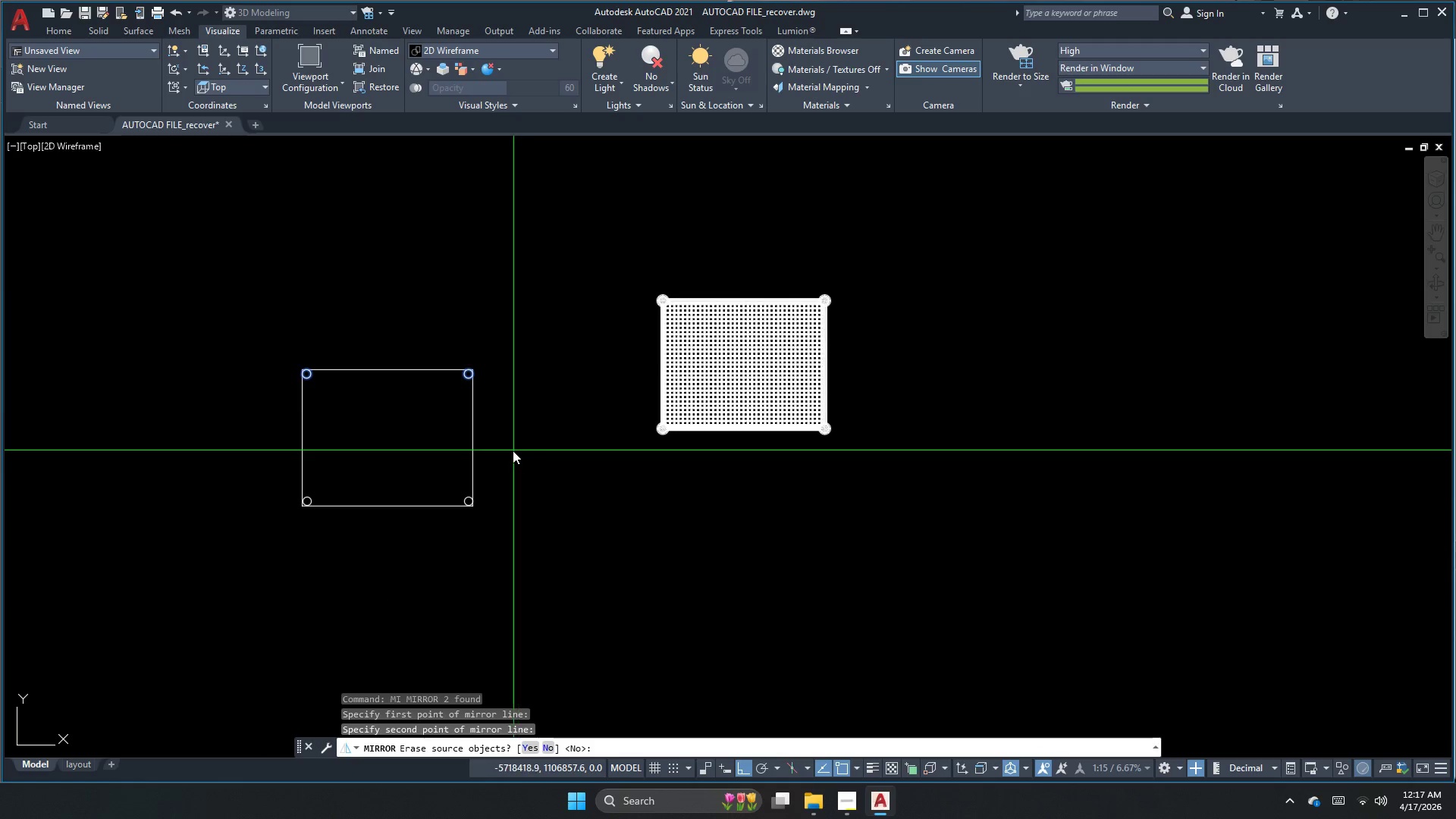 
key(N)
 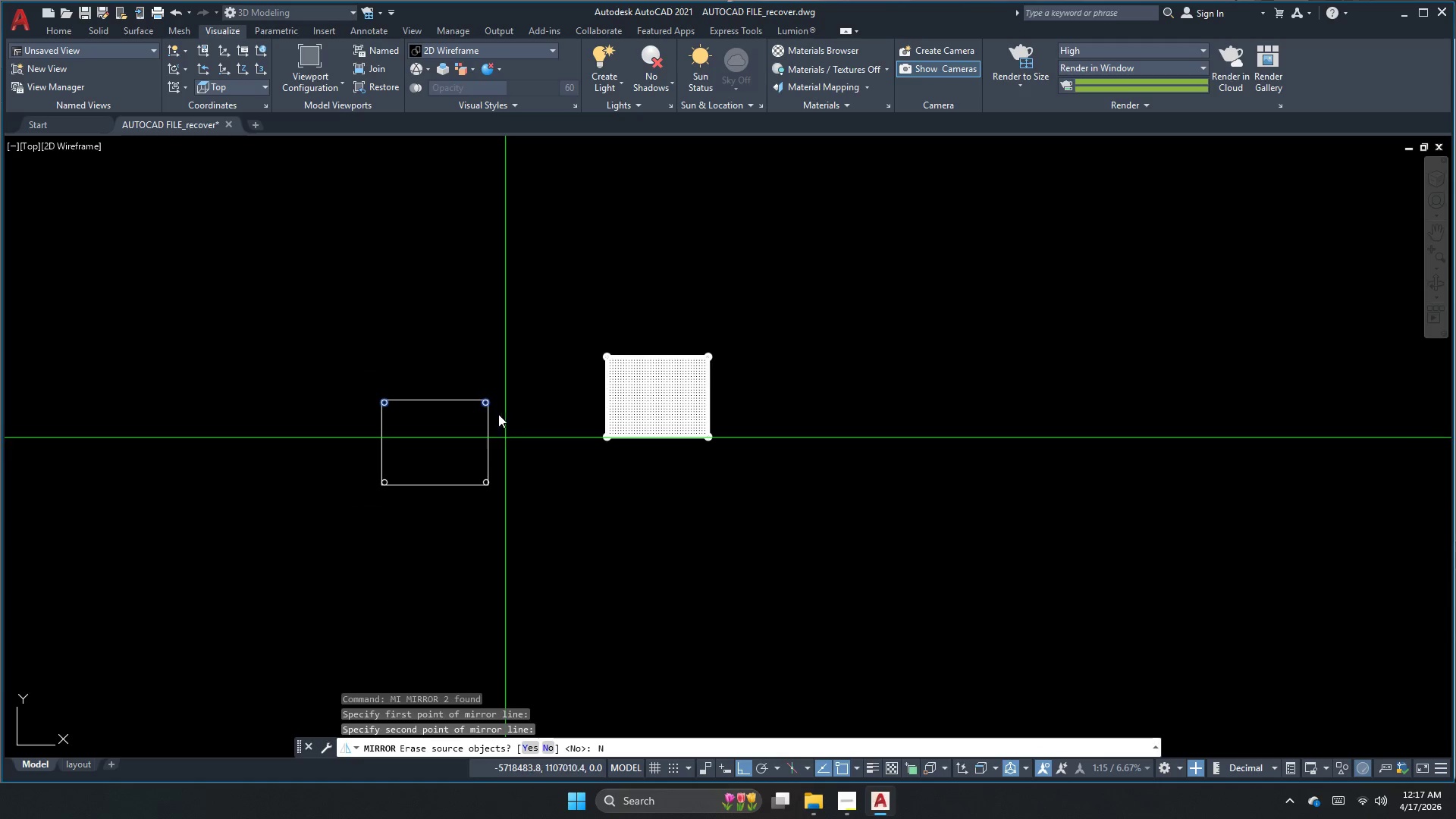 
key(Space)
 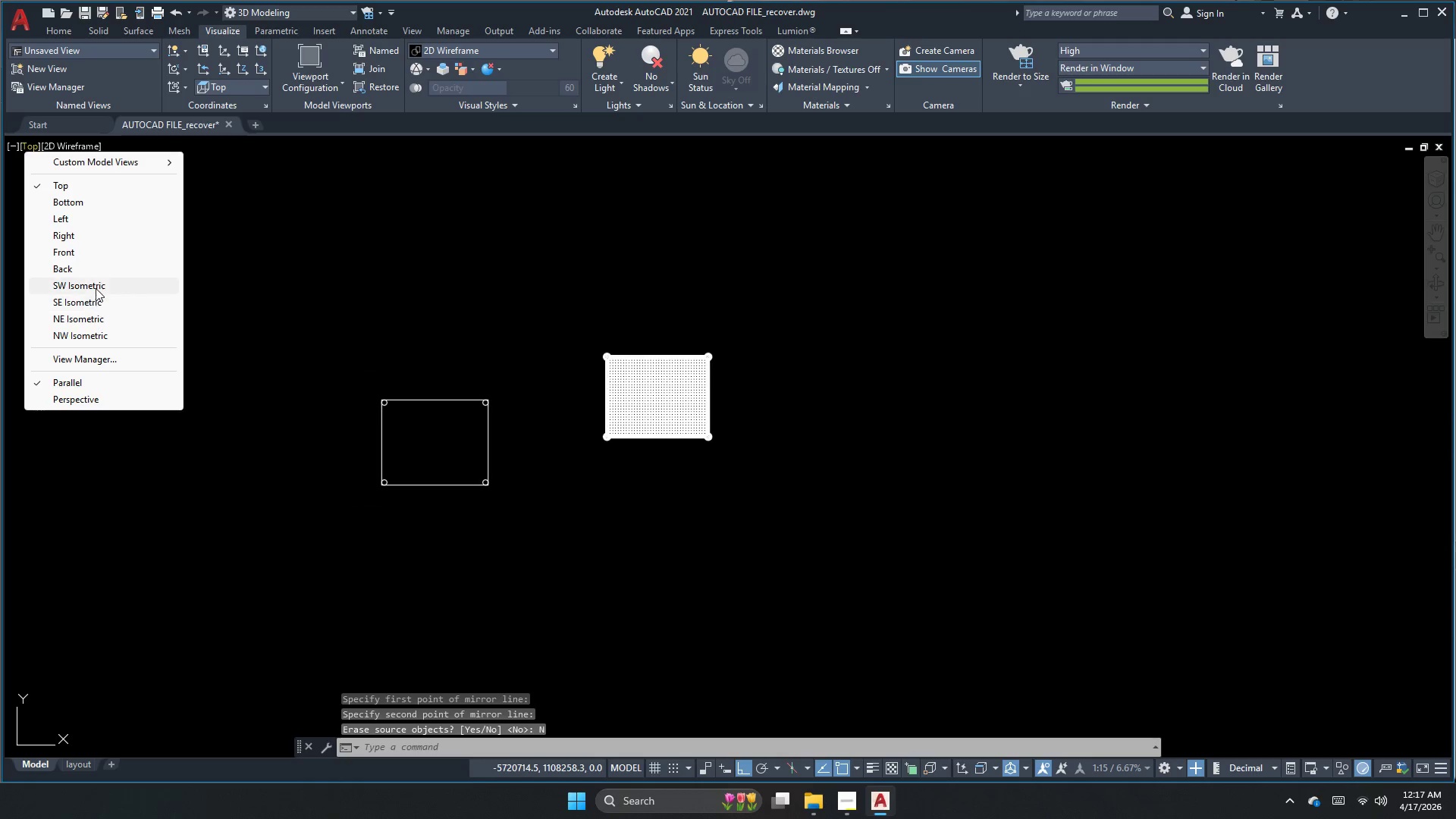 
scroll: coordinate [513, 450], scroll_direction: down, amount: 1.0
 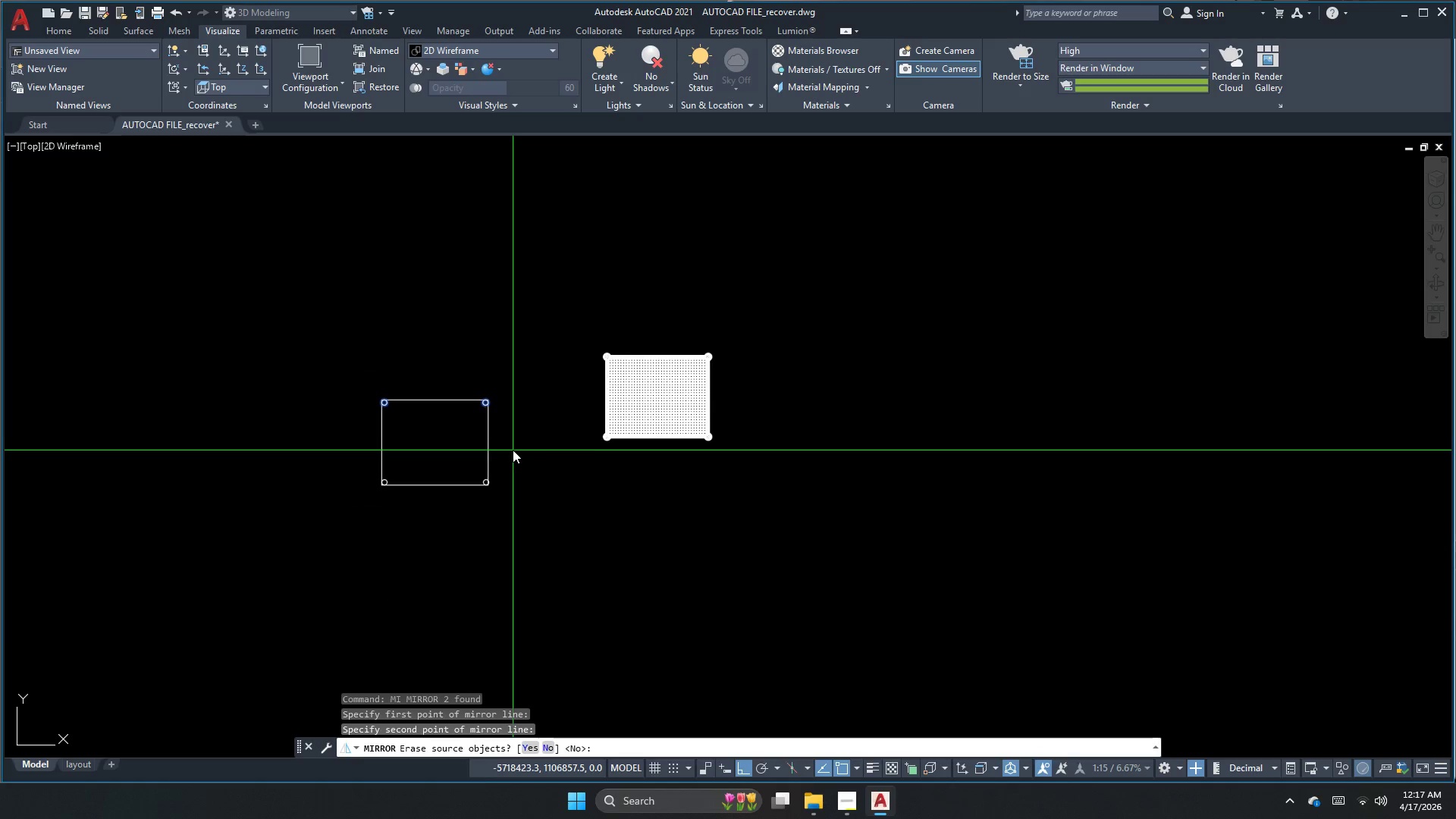 
left_click([86, 252])
 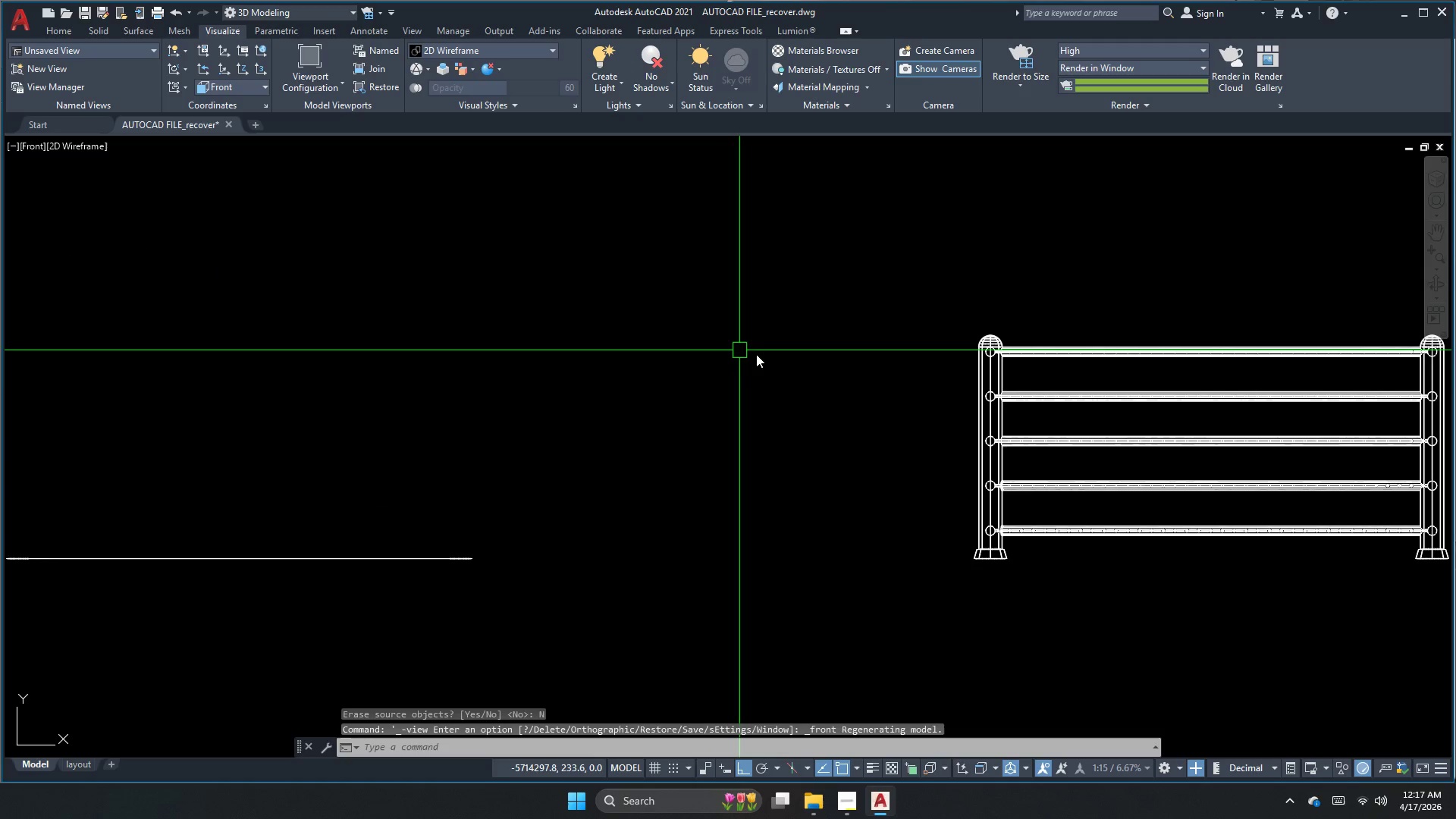 
scroll: coordinate [1018, 372], scroll_direction: up, amount: 2.0
 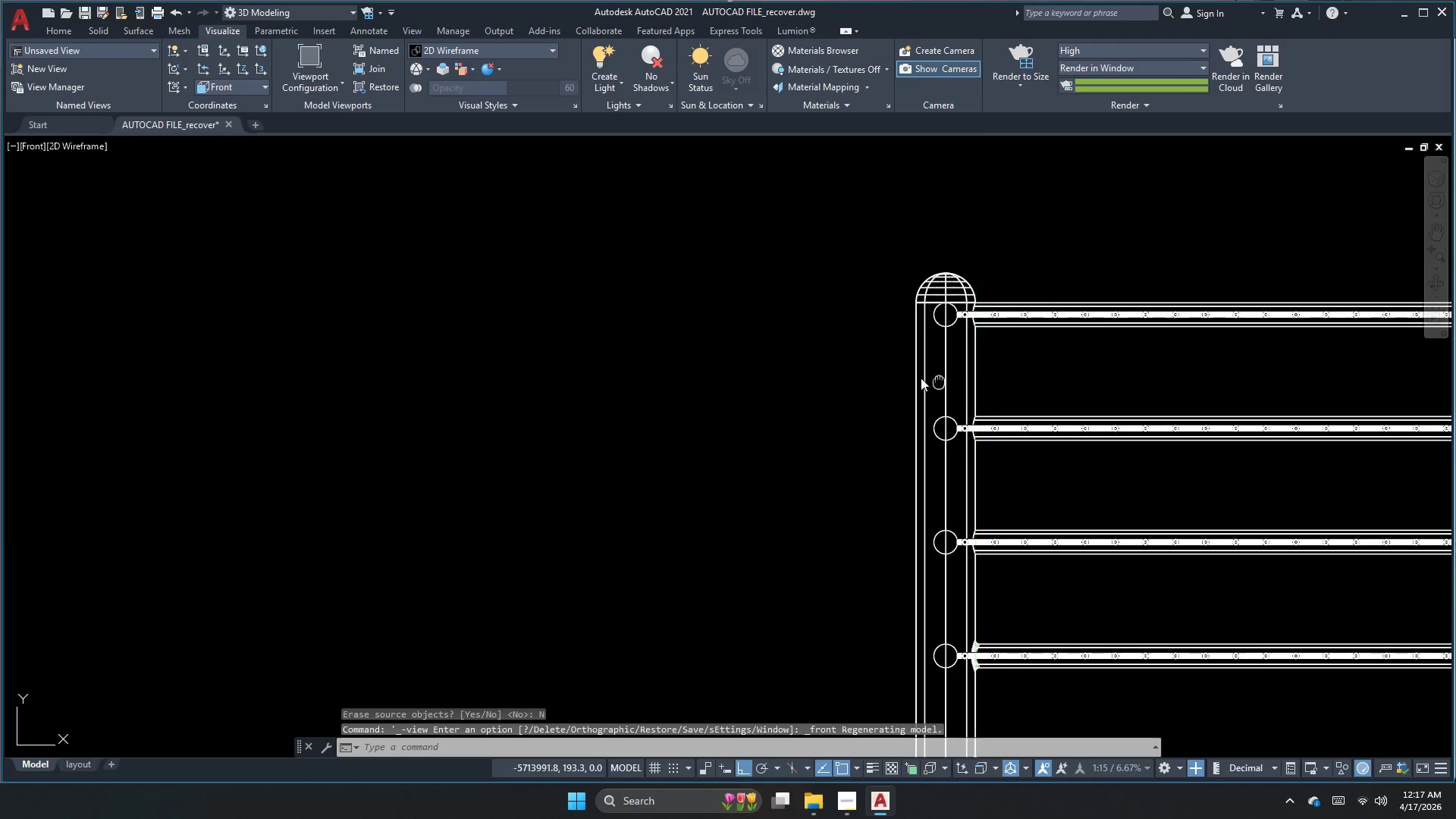 
key(Escape)
key(Escape)
type(dli )
 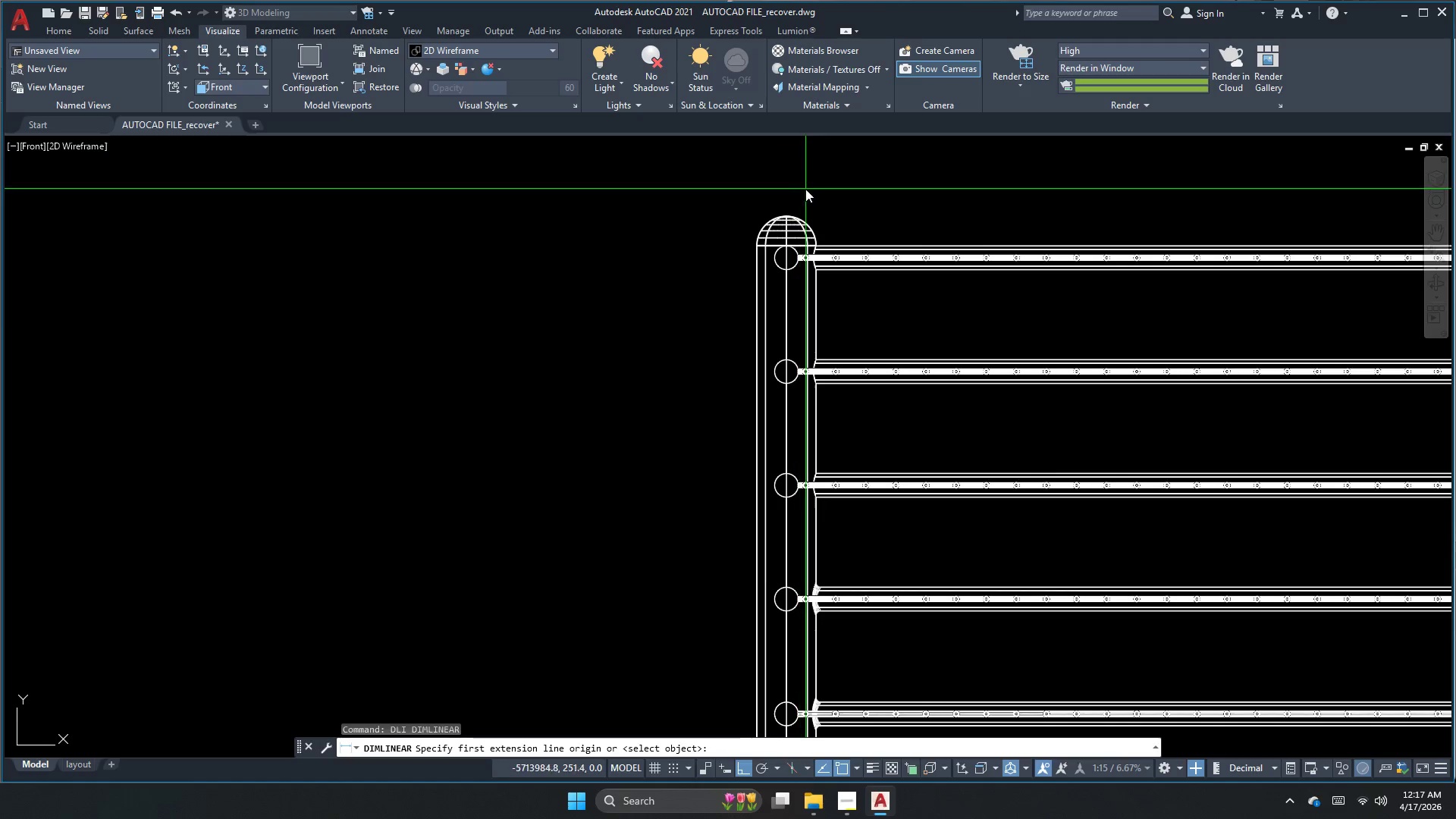 
scroll: coordinate [778, 273], scroll_direction: up, amount: 2.0
 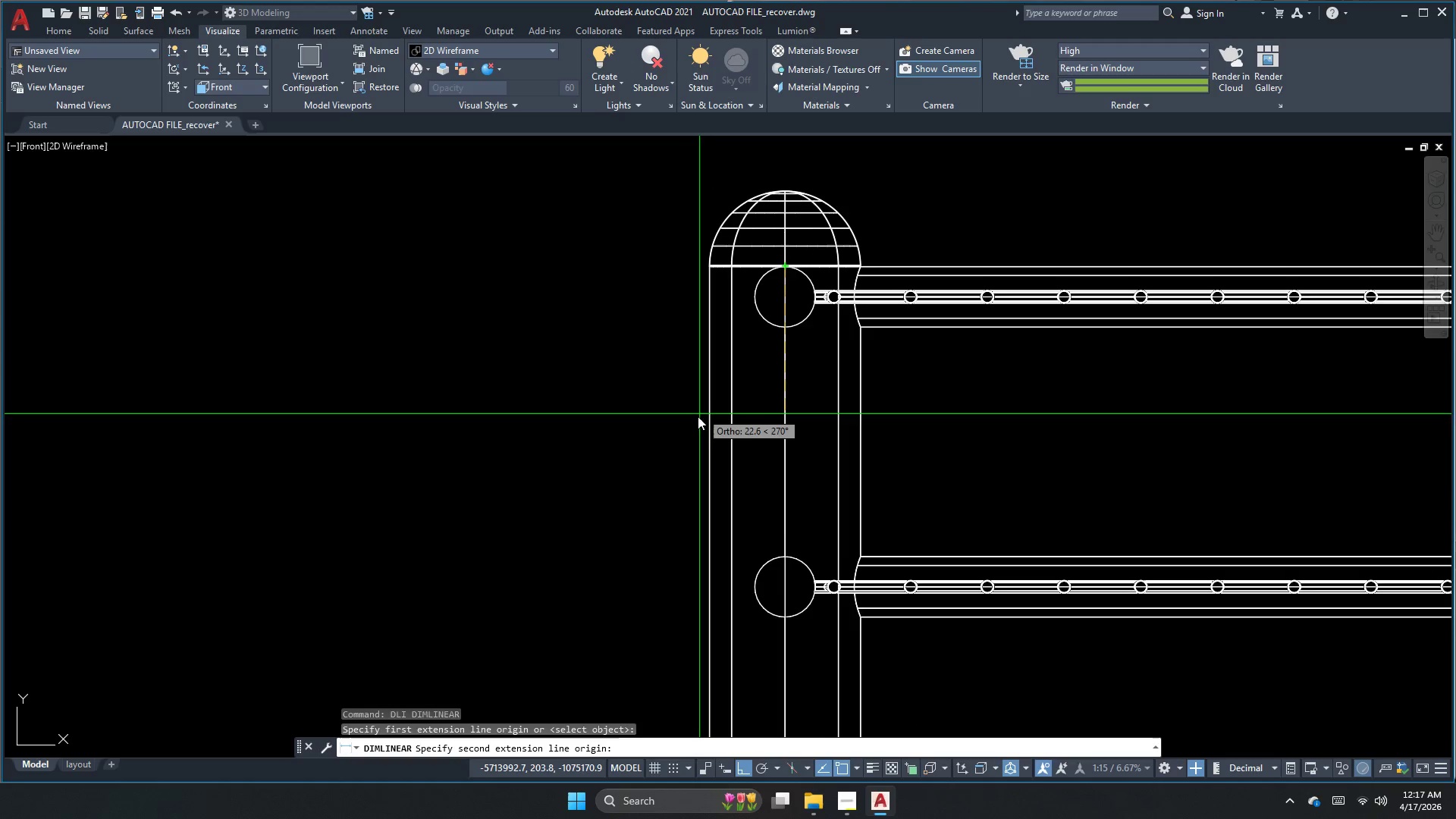 
scroll: coordinate [664, 241], scroll_direction: down, amount: 3.0
 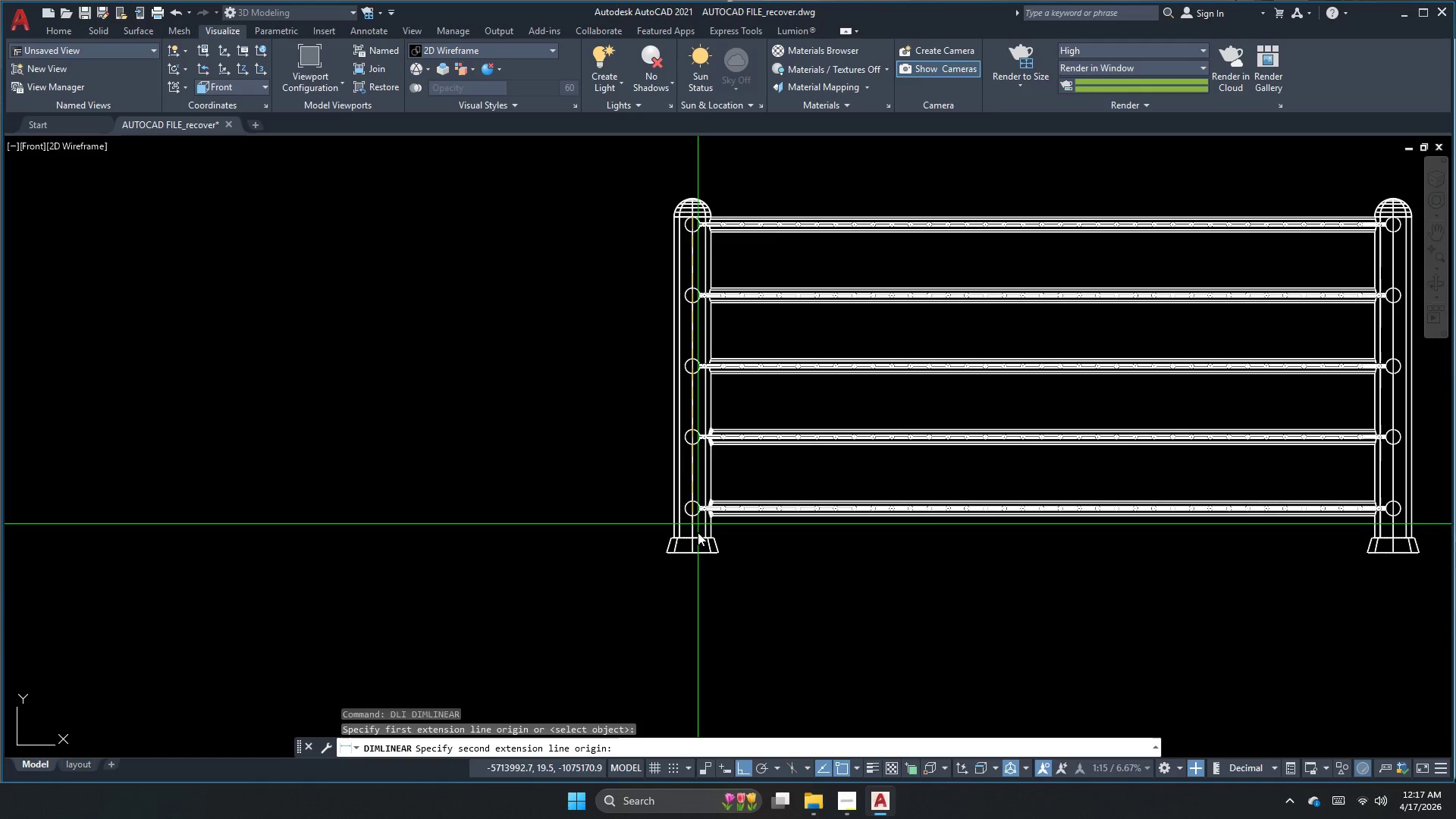 
scroll: coordinate [690, 554], scroll_direction: up, amount: 2.0
 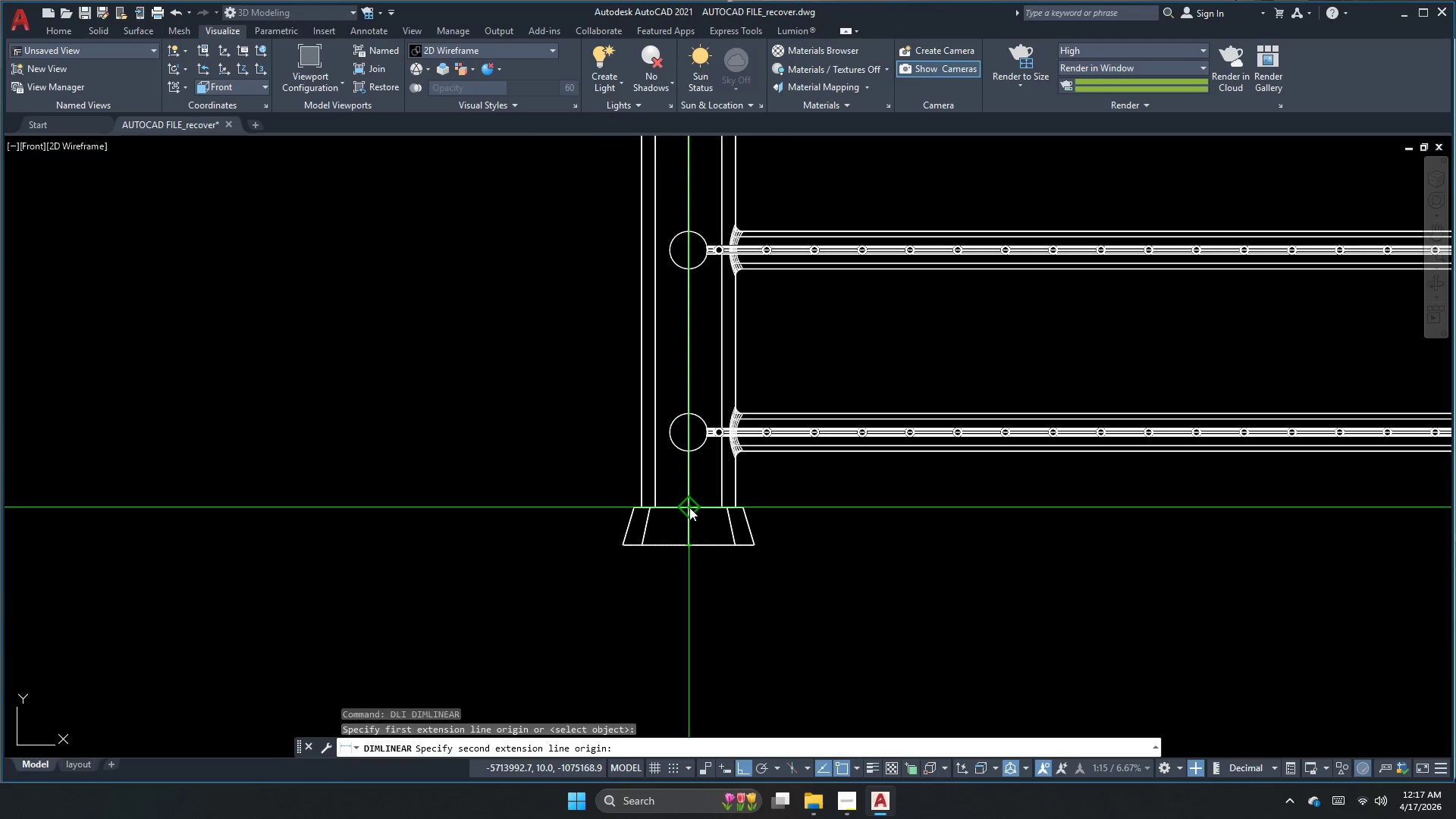 
scroll: coordinate [583, 475], scroll_direction: down, amount: 3.0
 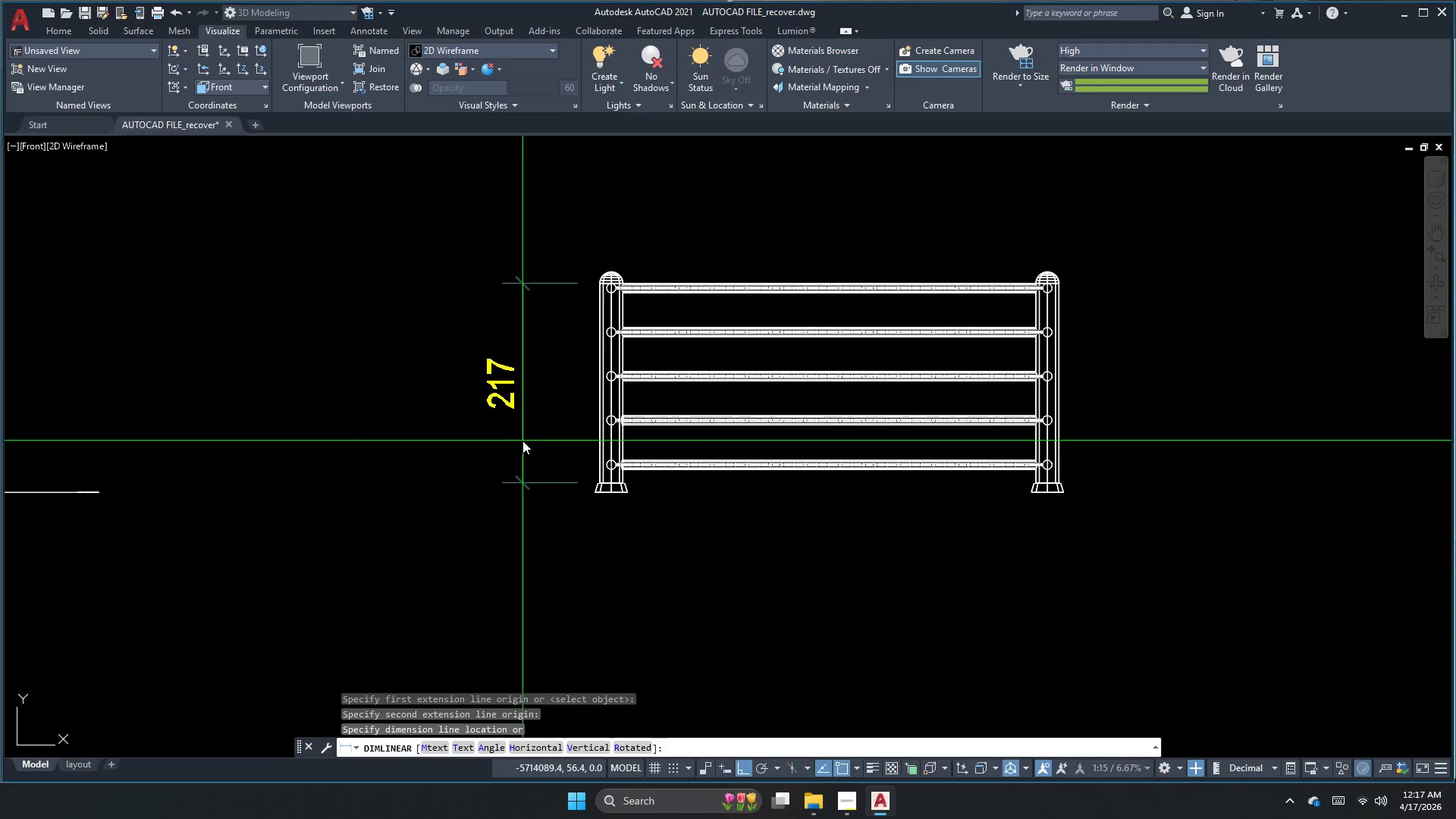 
double_click([529, 423])
 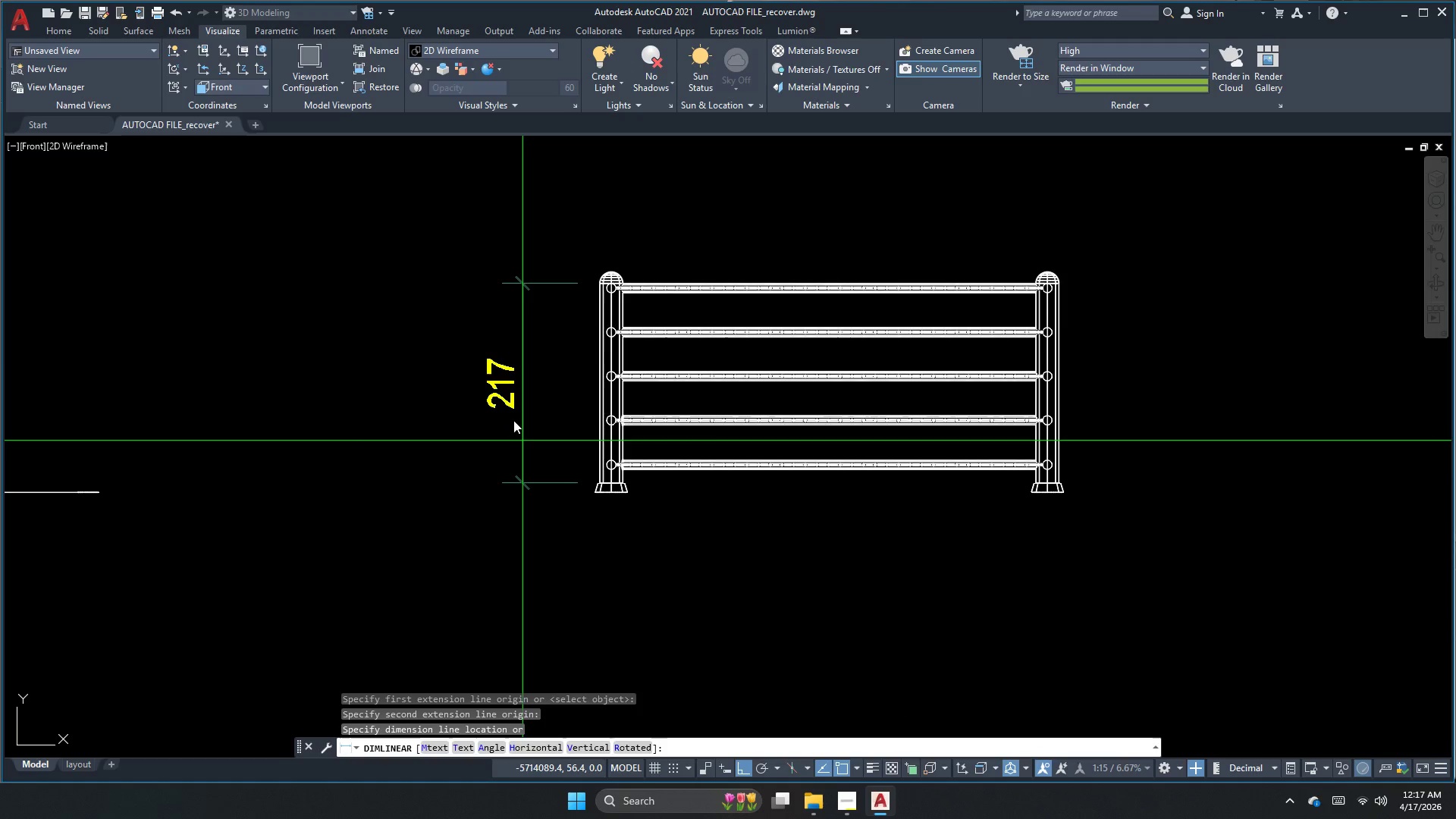 
key(Escape)
 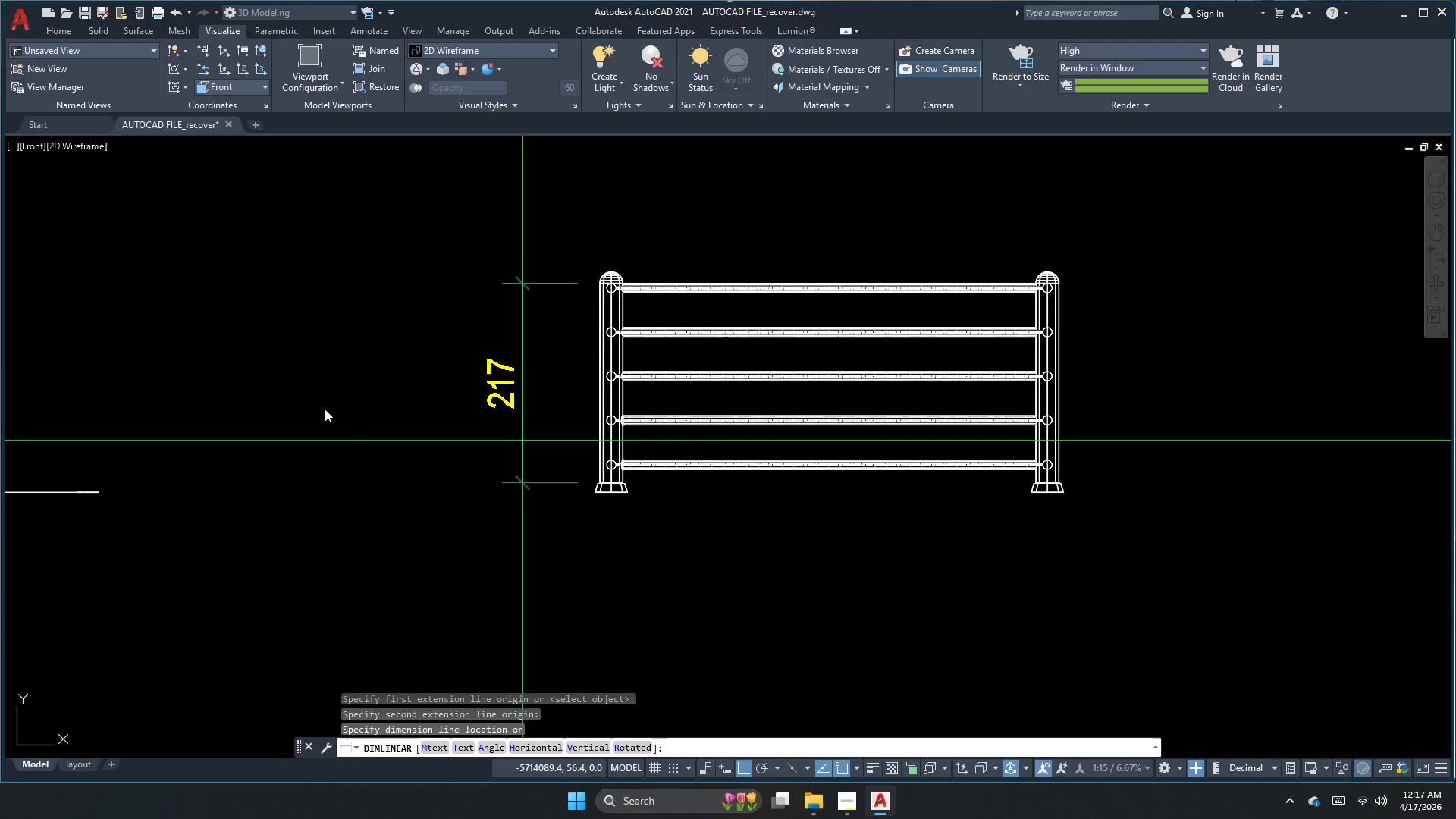 
key(Escape)
 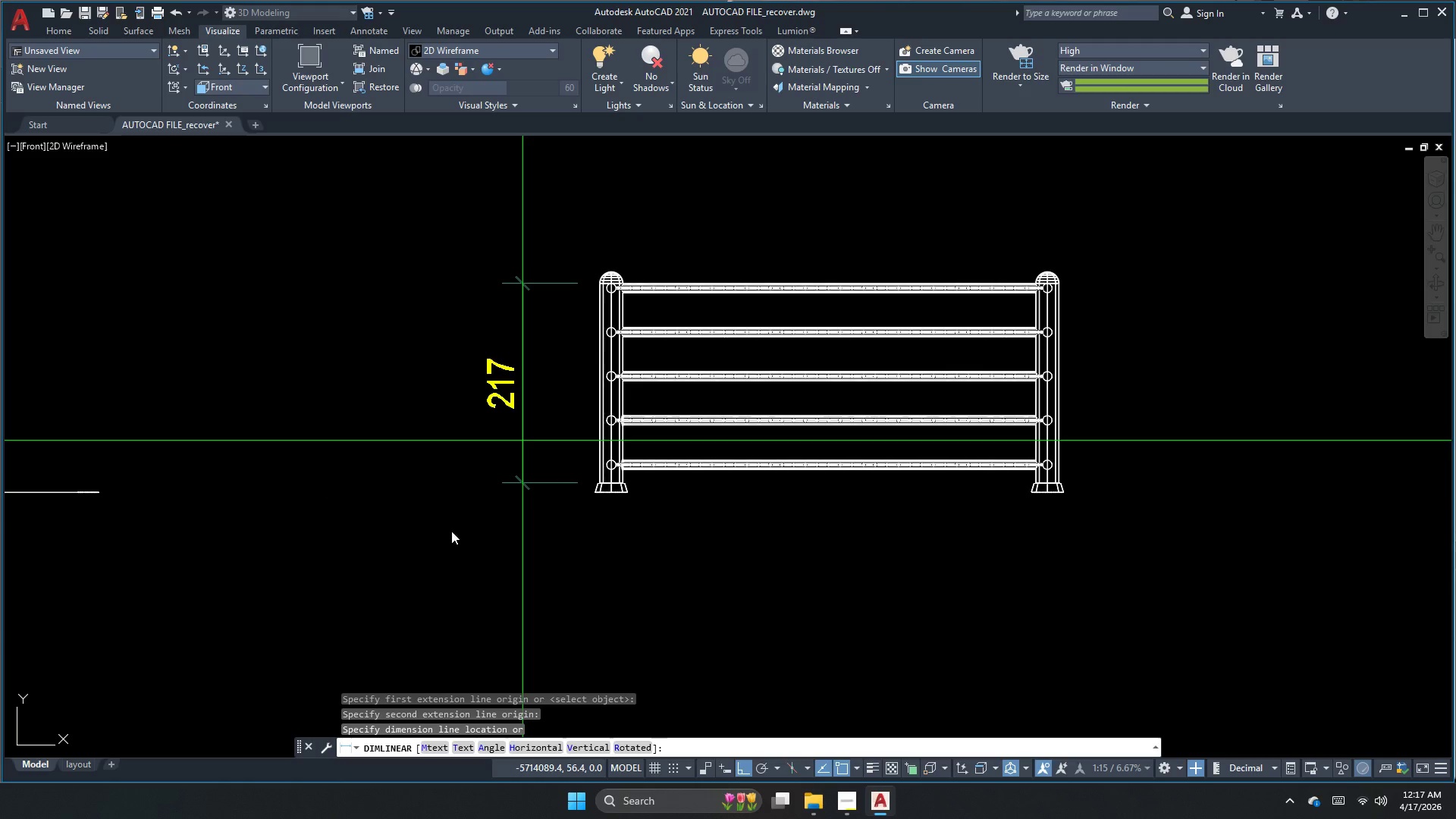 
key(Escape)
 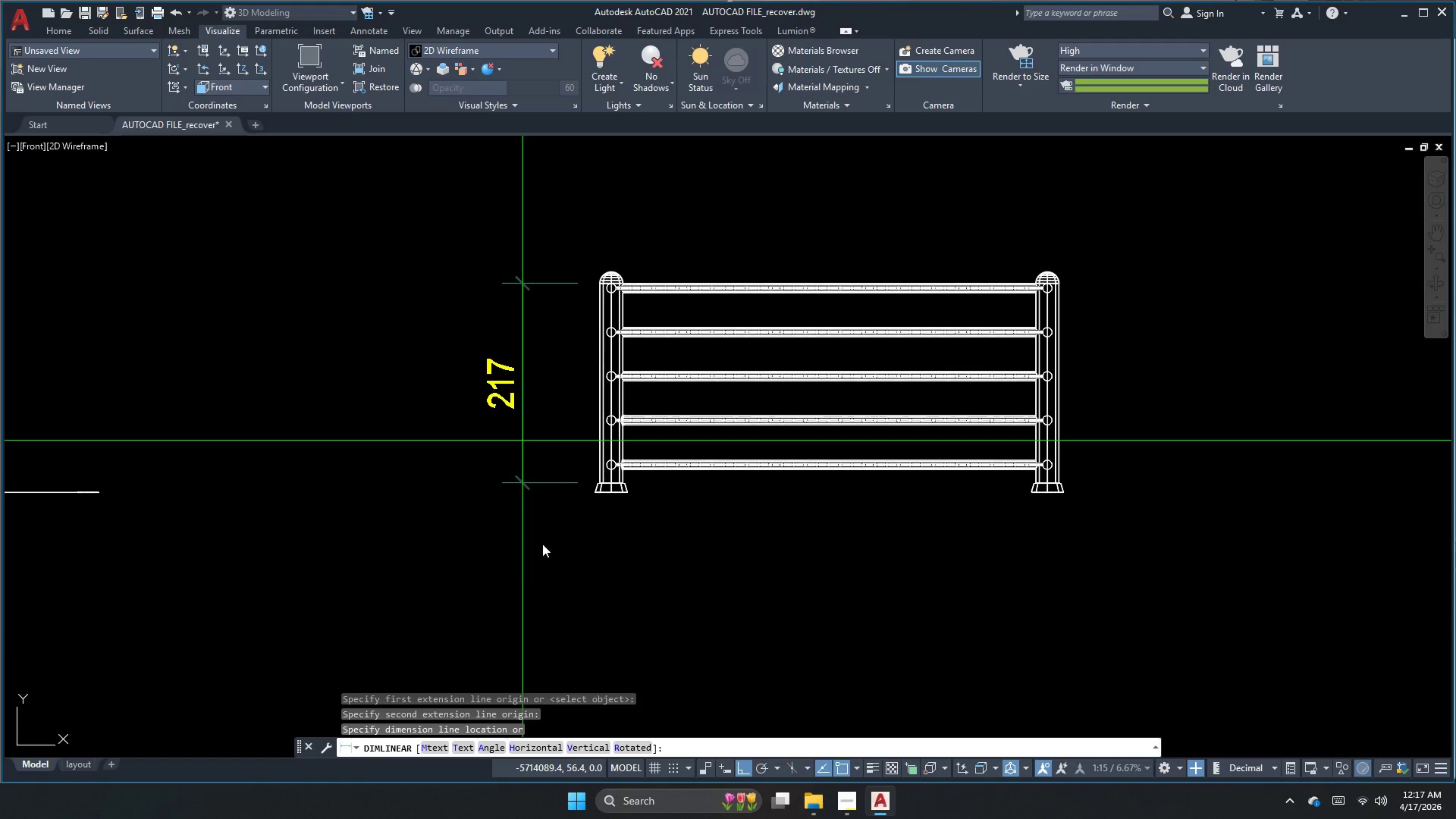 
key(Escape)
 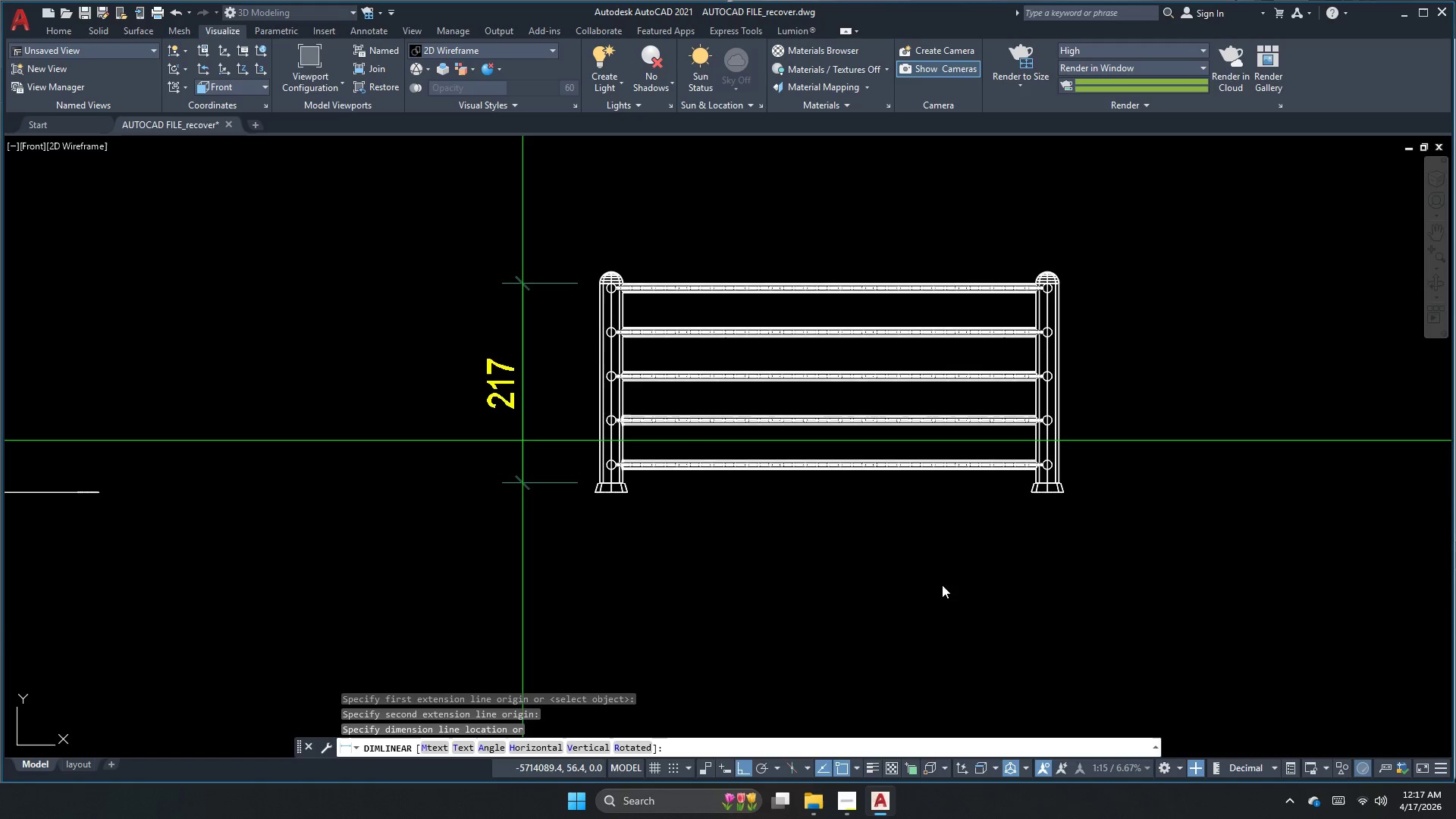 
left_click_drag(start_coordinate=[941, 650], to_coordinate=[818, 640])
 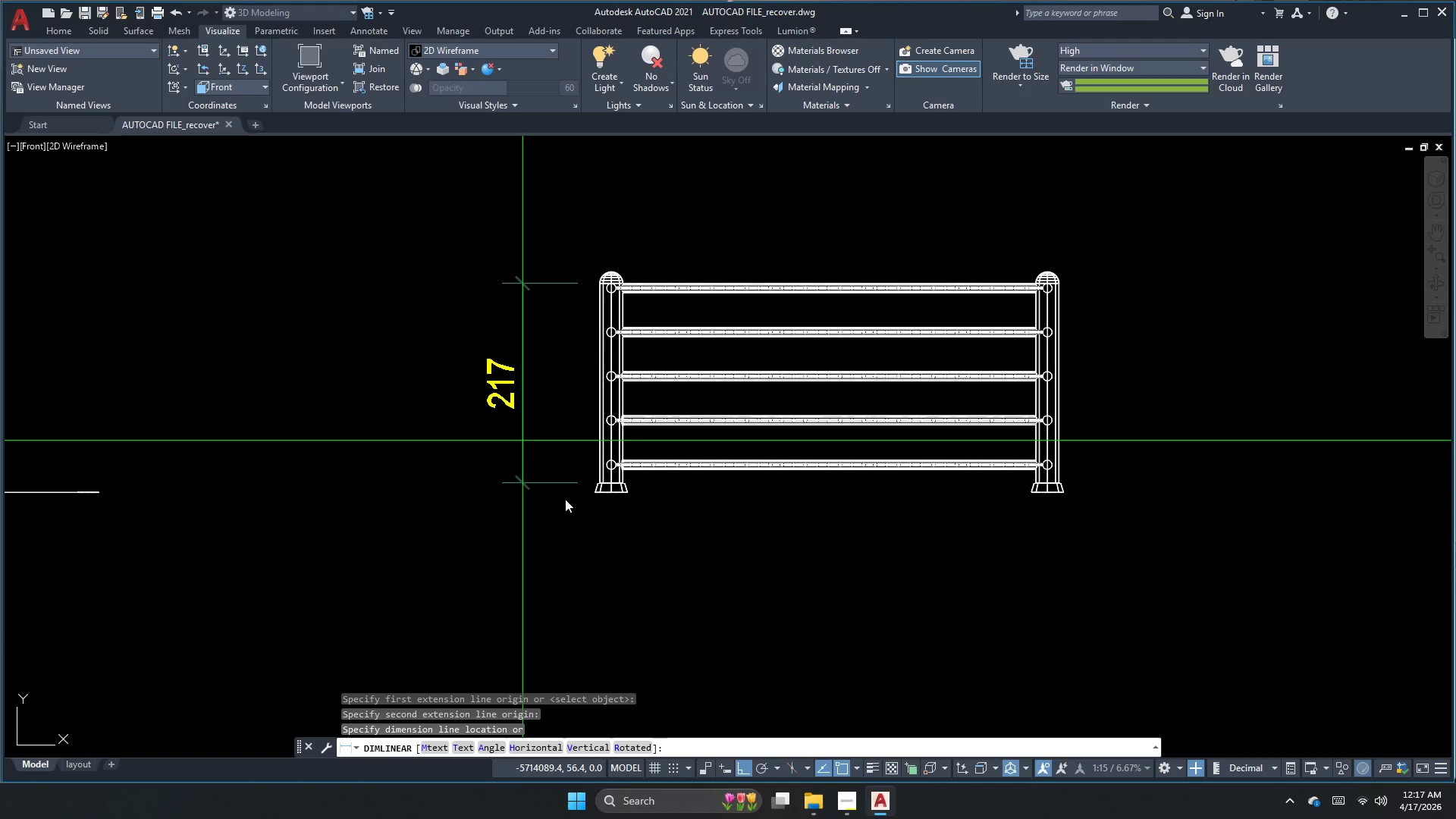 
key(Escape)
 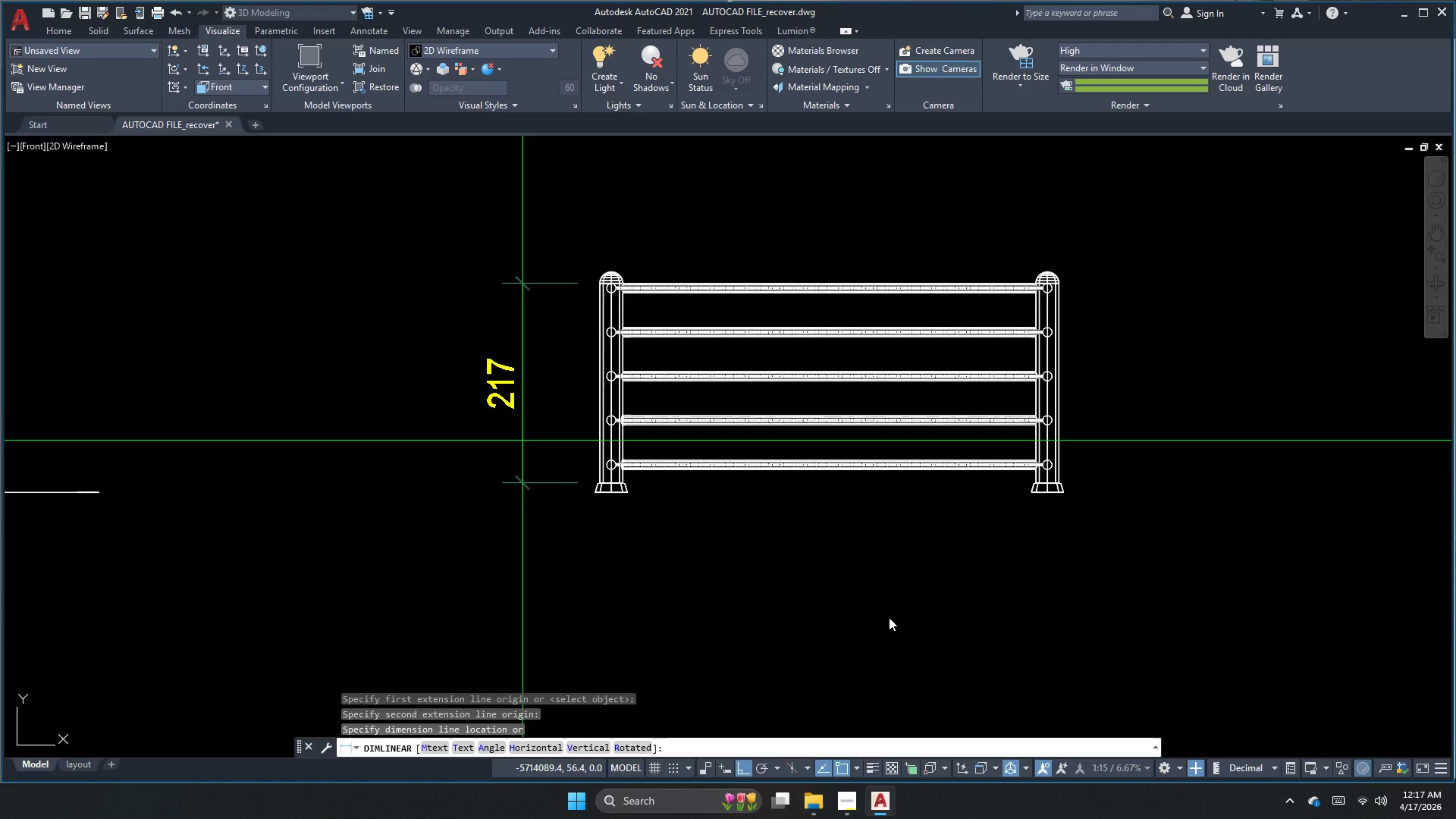 
key(Alt+AltLeft)
 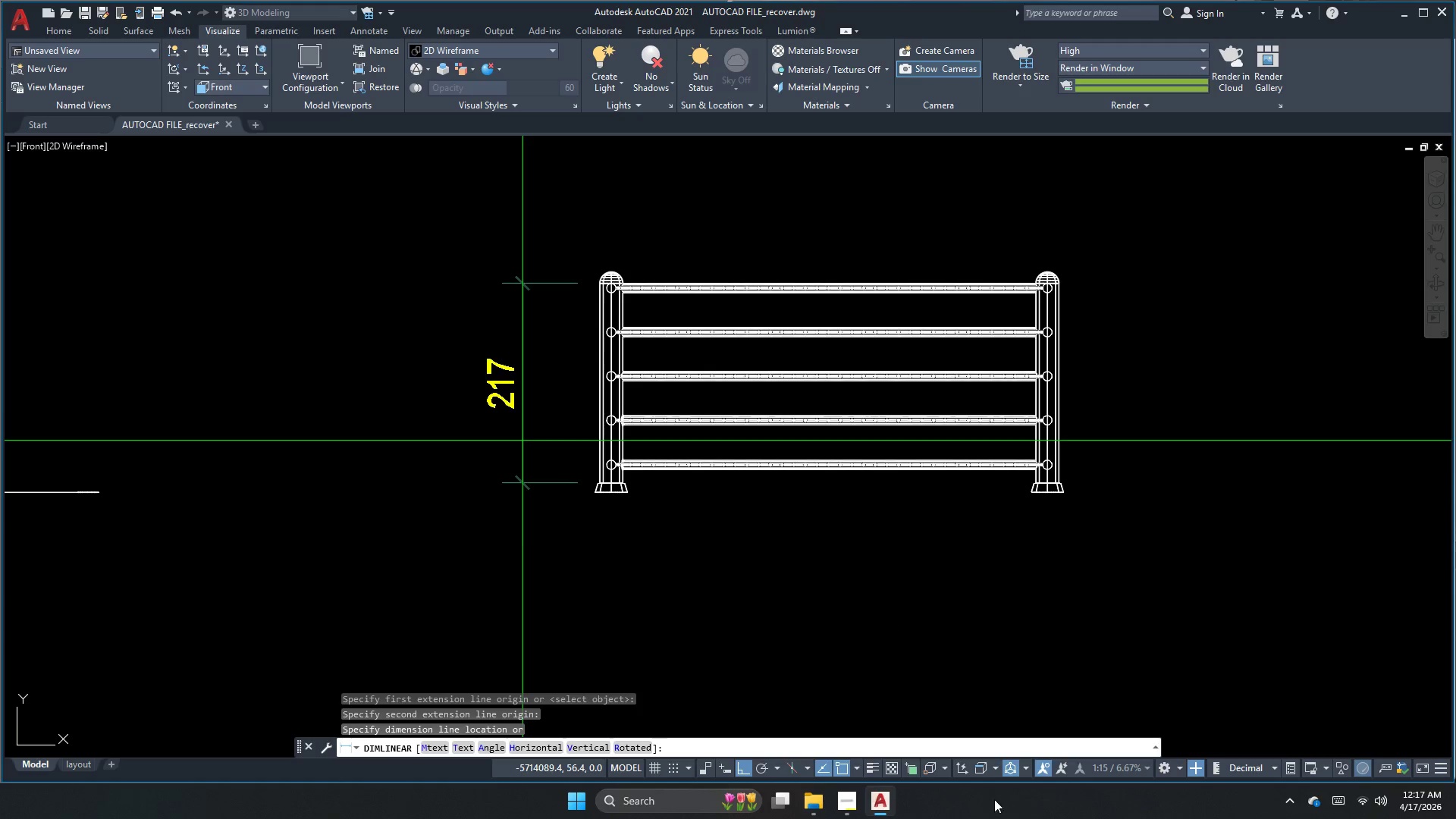 
key(Alt+Tab)
 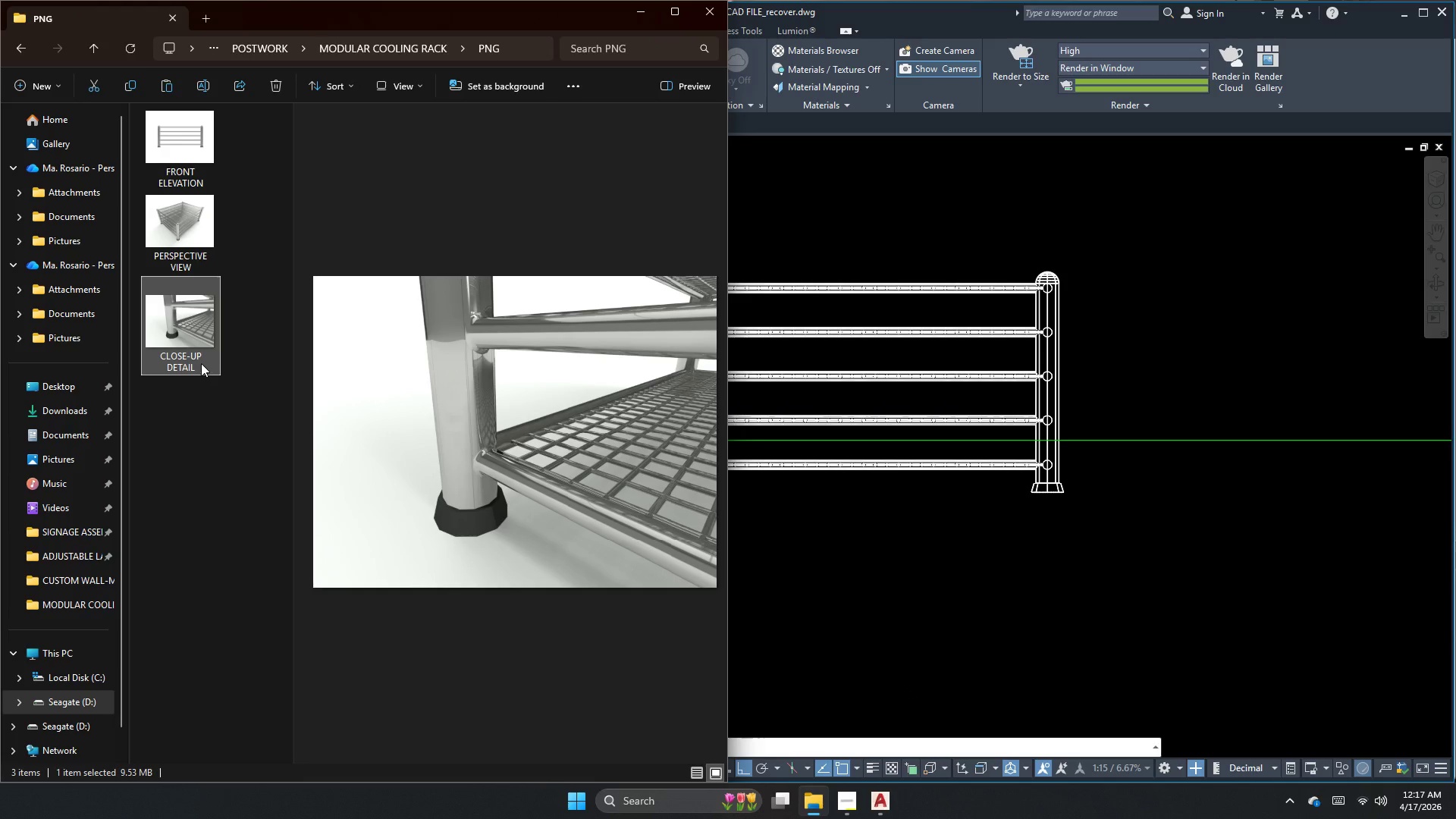 
left_click([166, 199])
 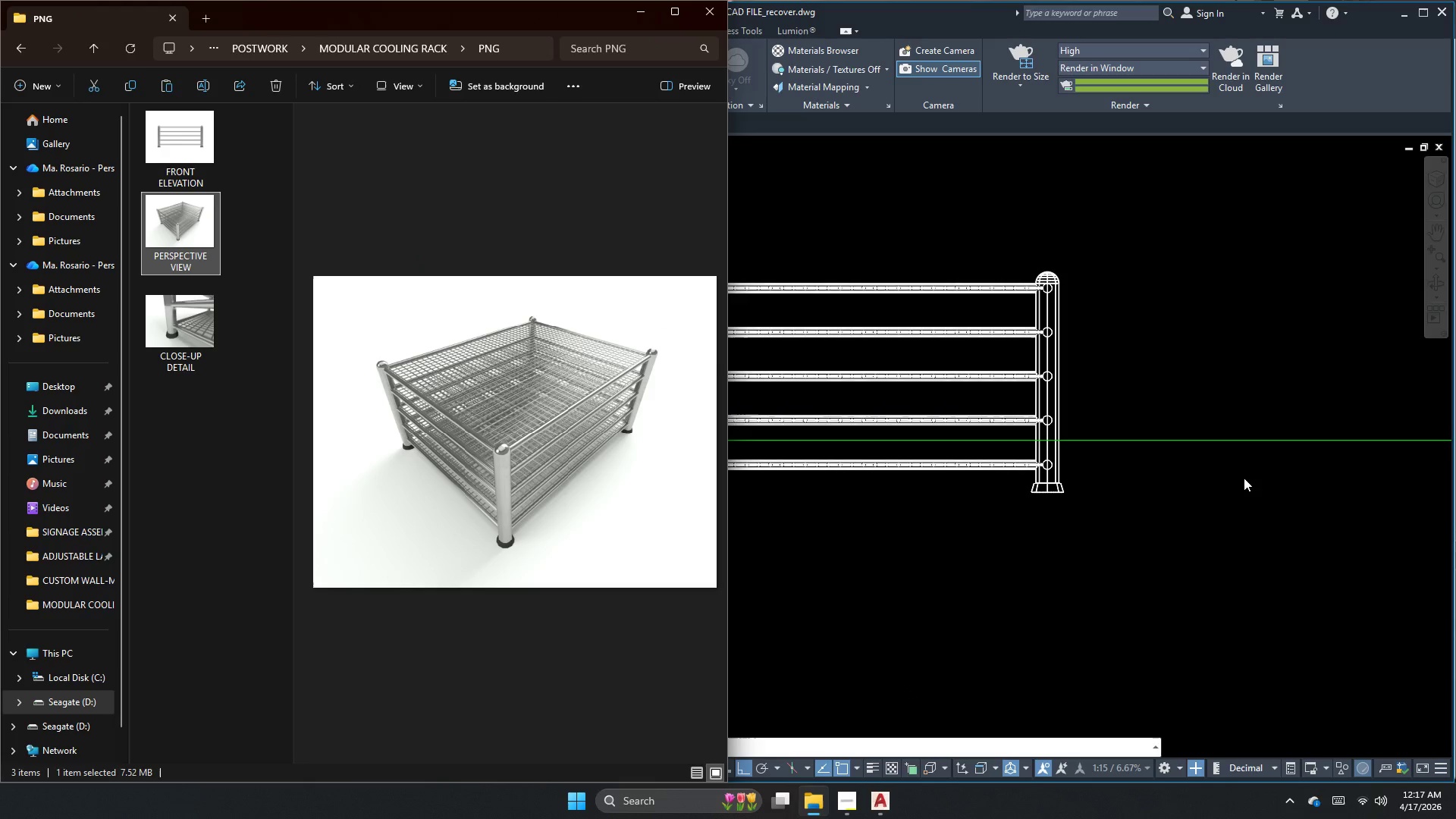 
left_click([1260, 500])
 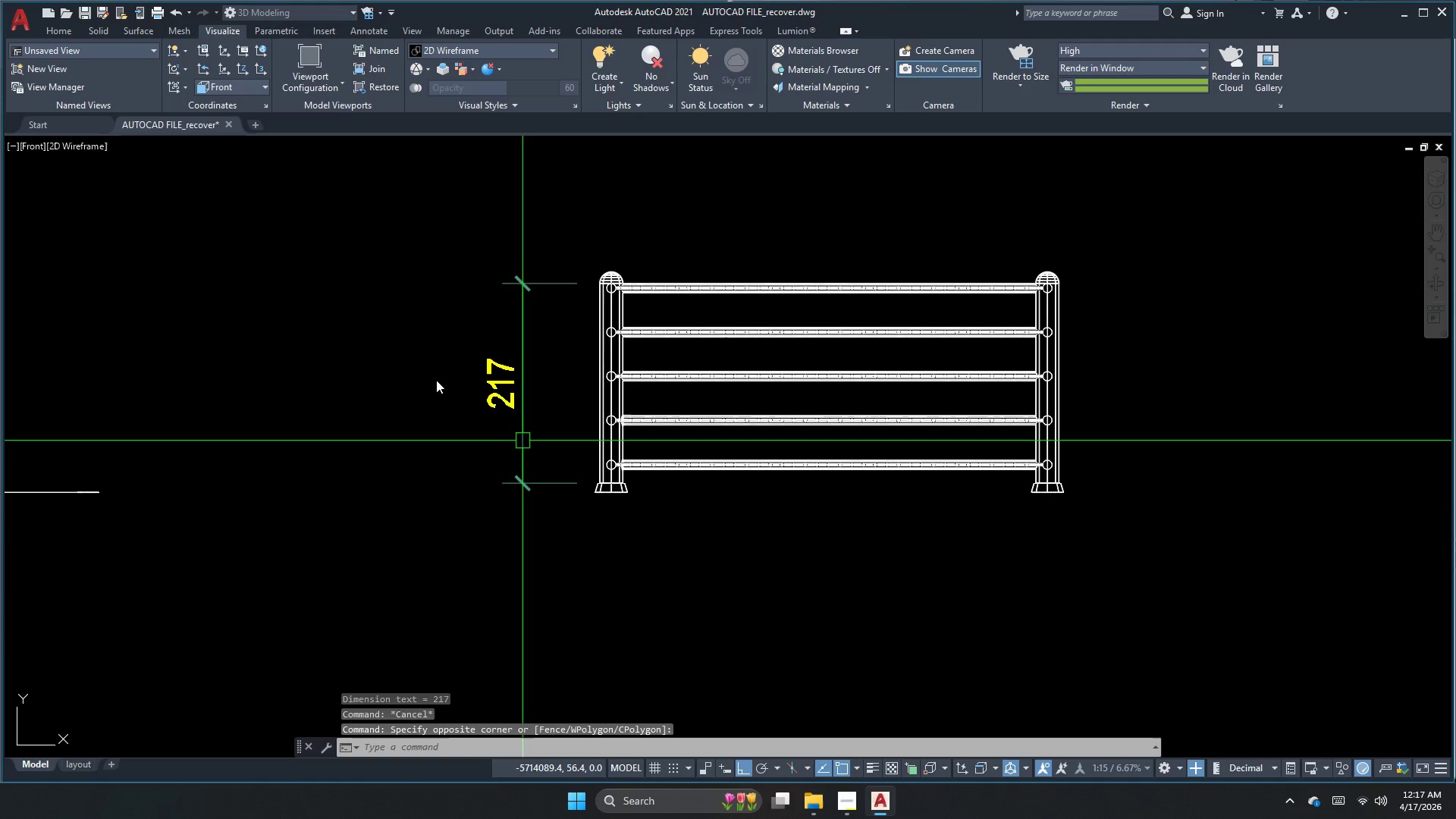 
left_click([513, 429])